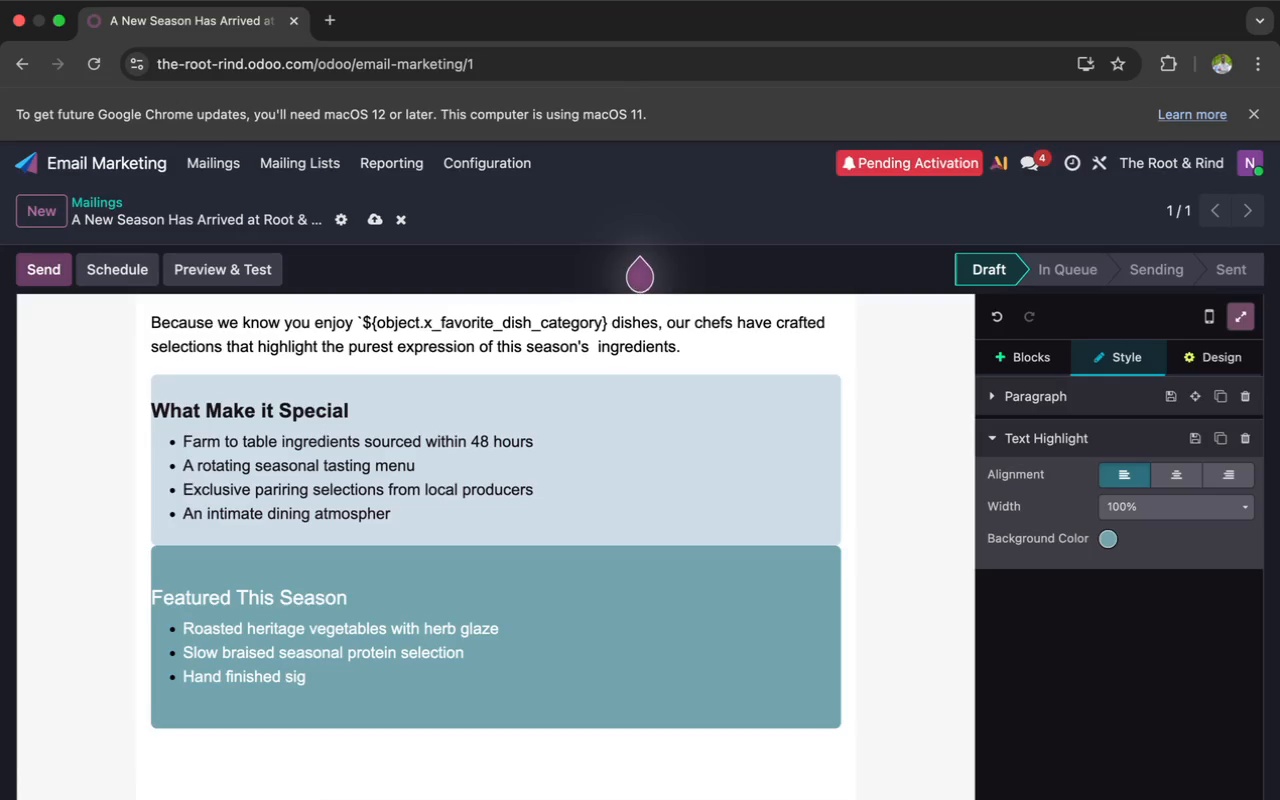 
key(ArrowRight)
 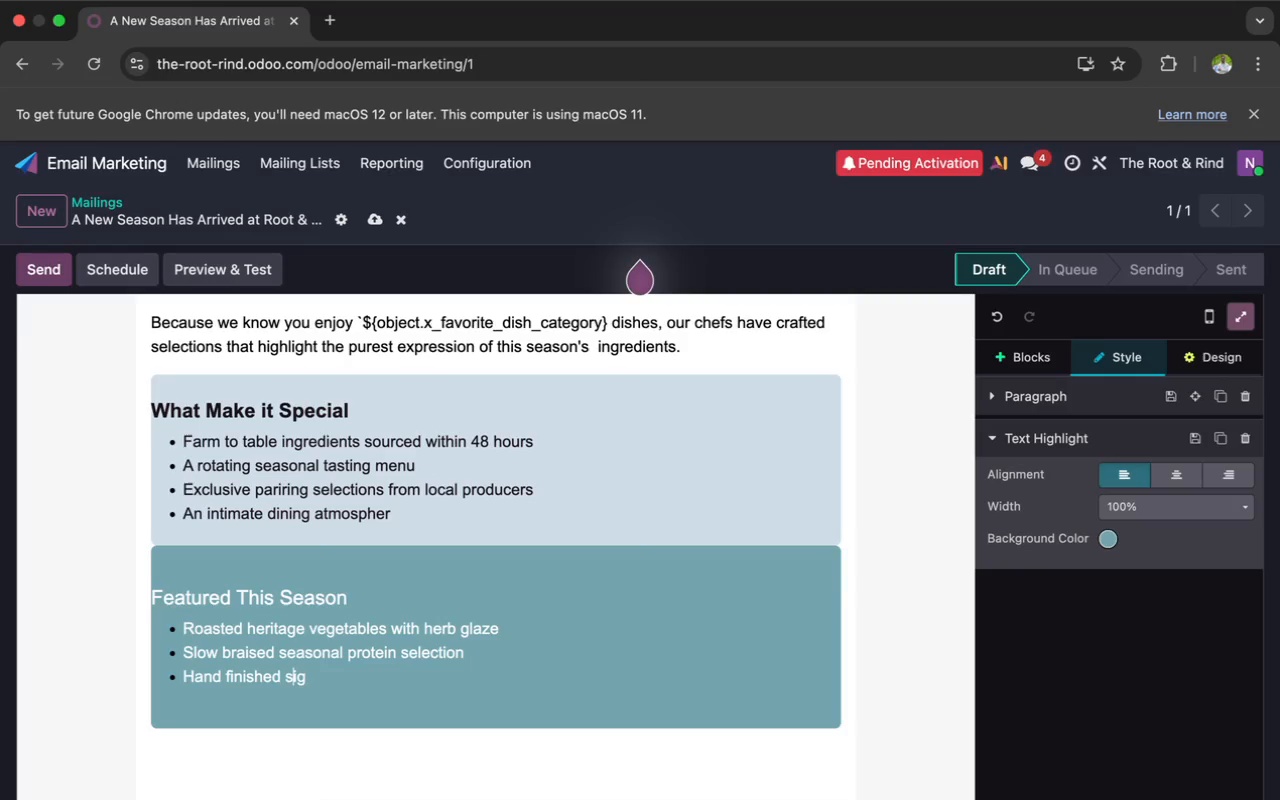 
key(ArrowRight)
 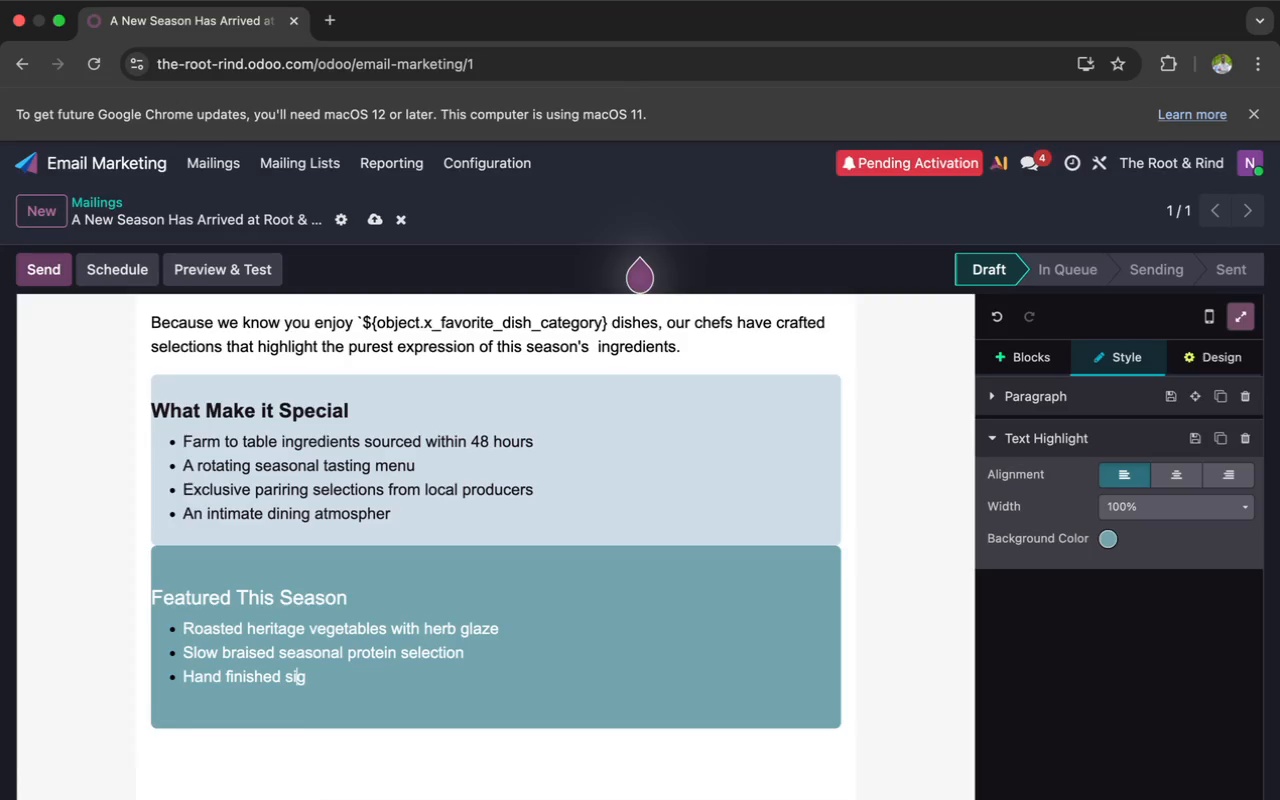 
key(ArrowRight)
 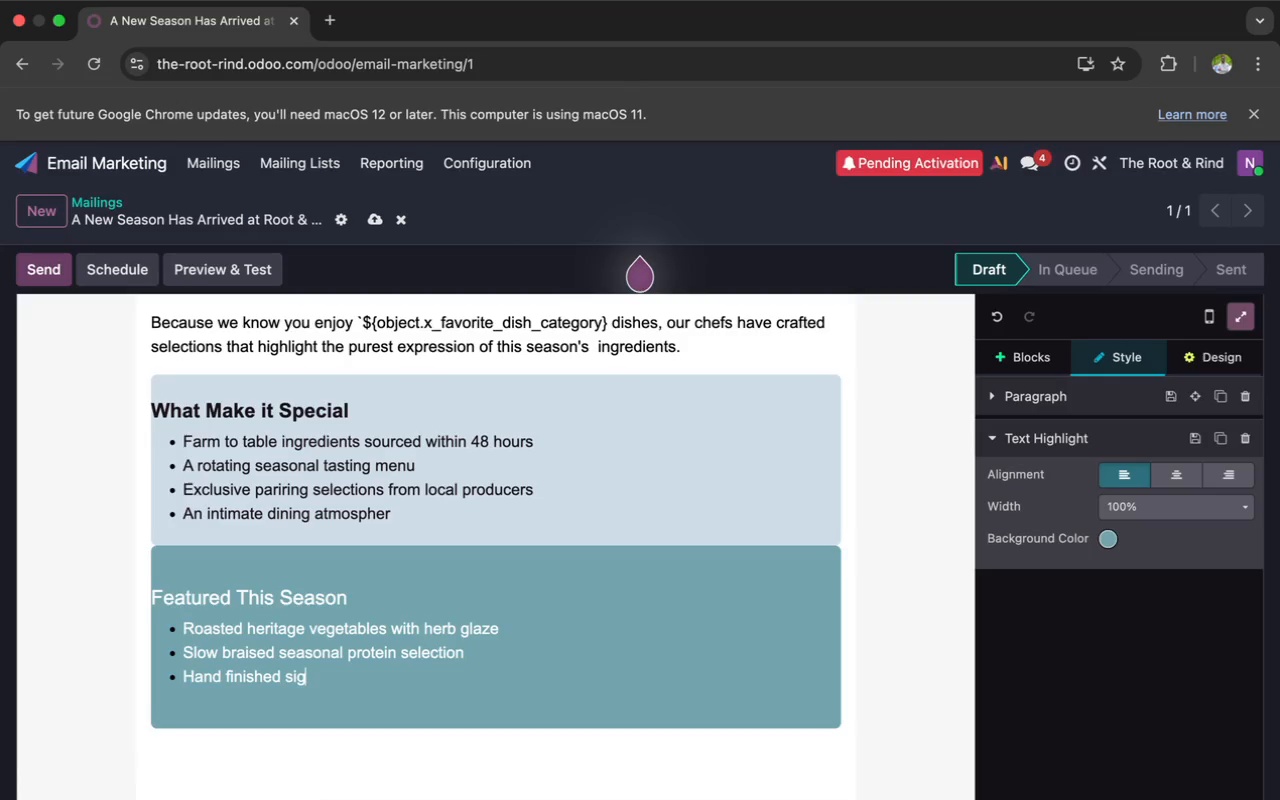 
type(nature tasting plates)
 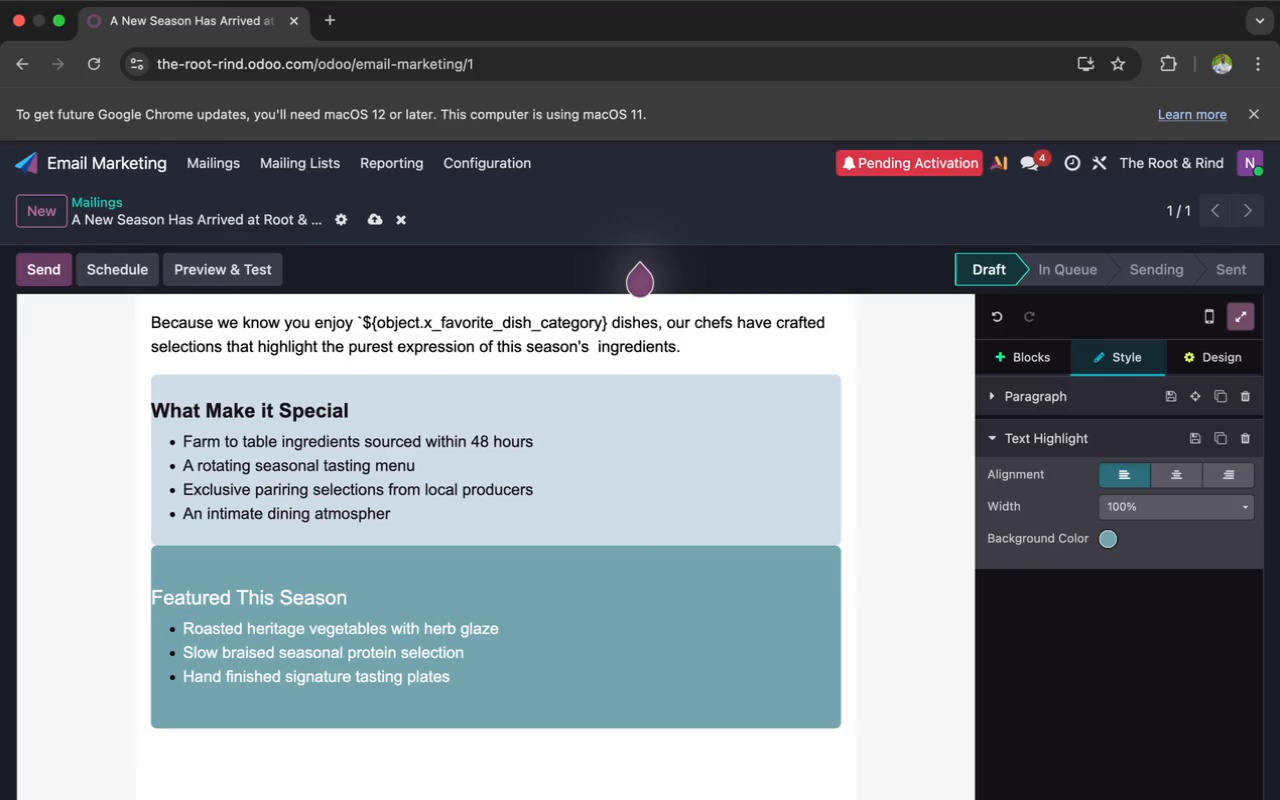 
scroll: coordinate [220, 636], scroll_direction: down, amount: 4.0
 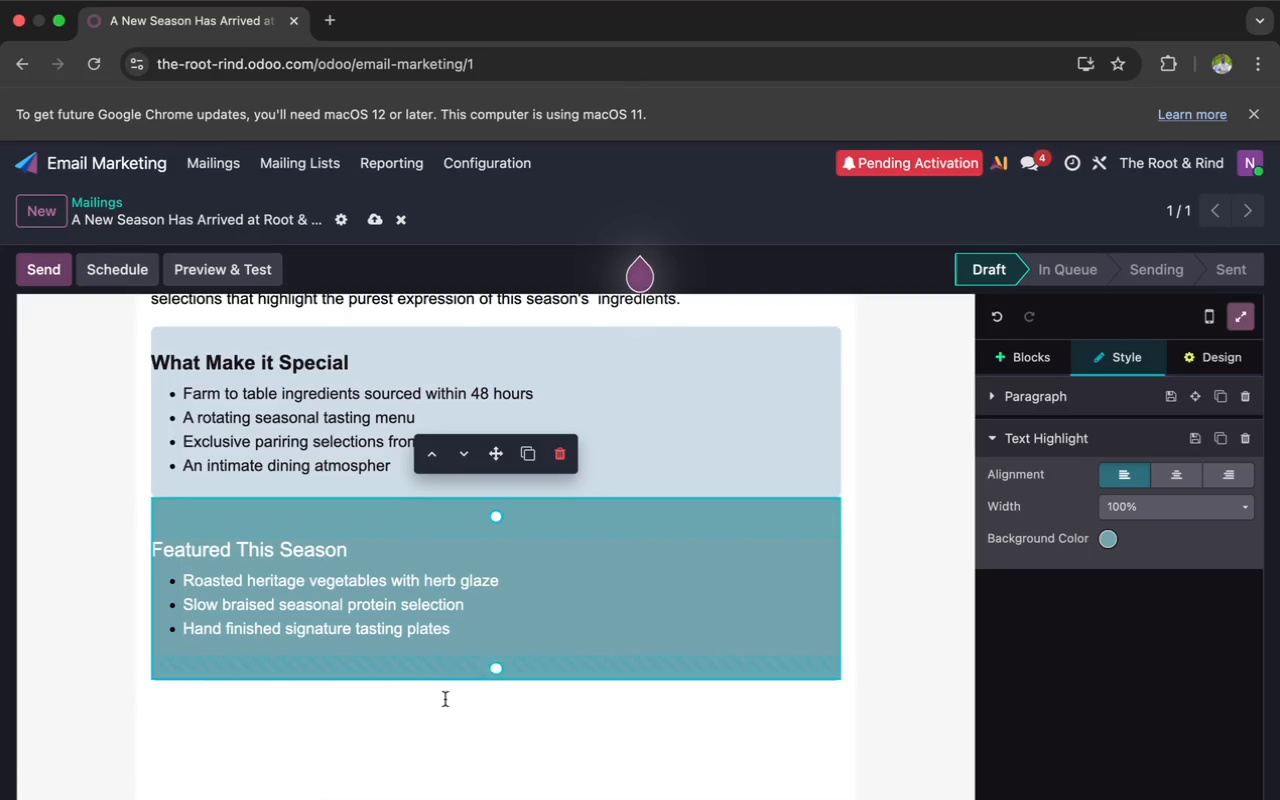 
left_click([439, 707])
 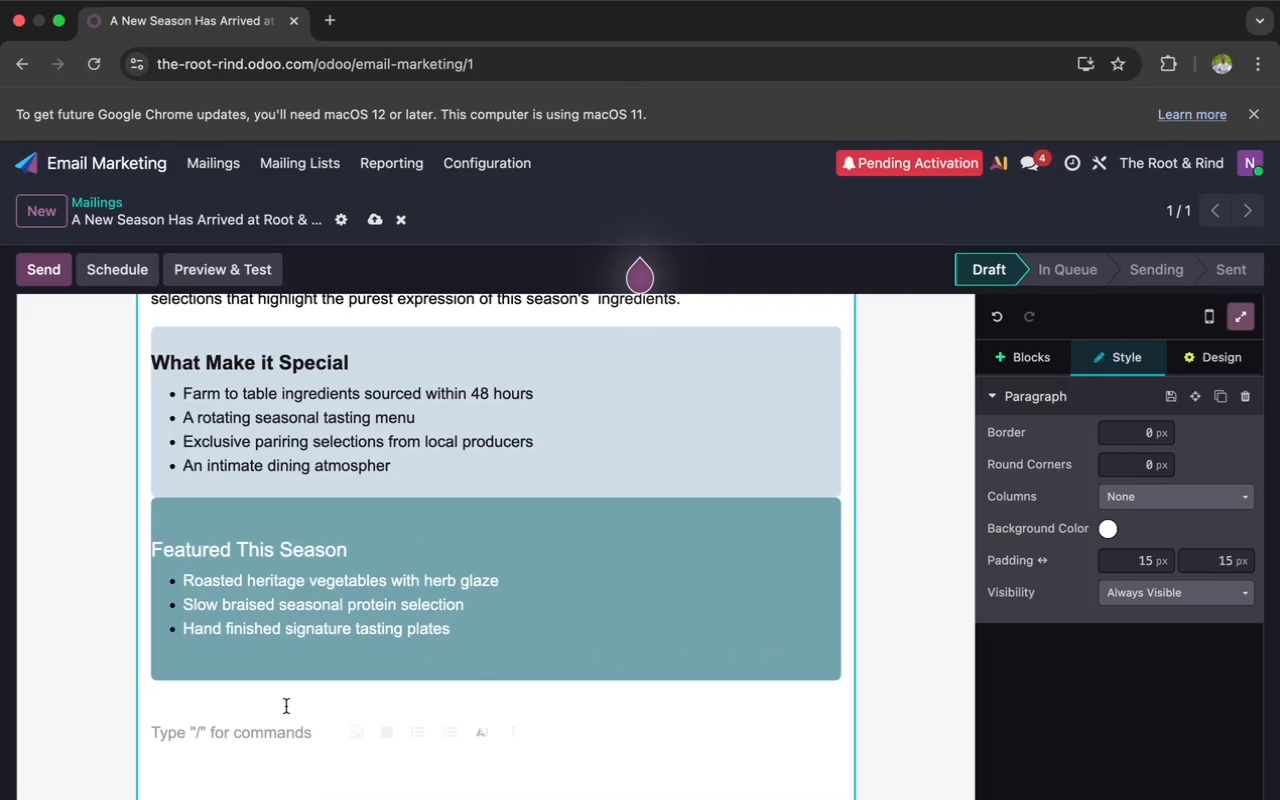 
left_click([270, 706])
 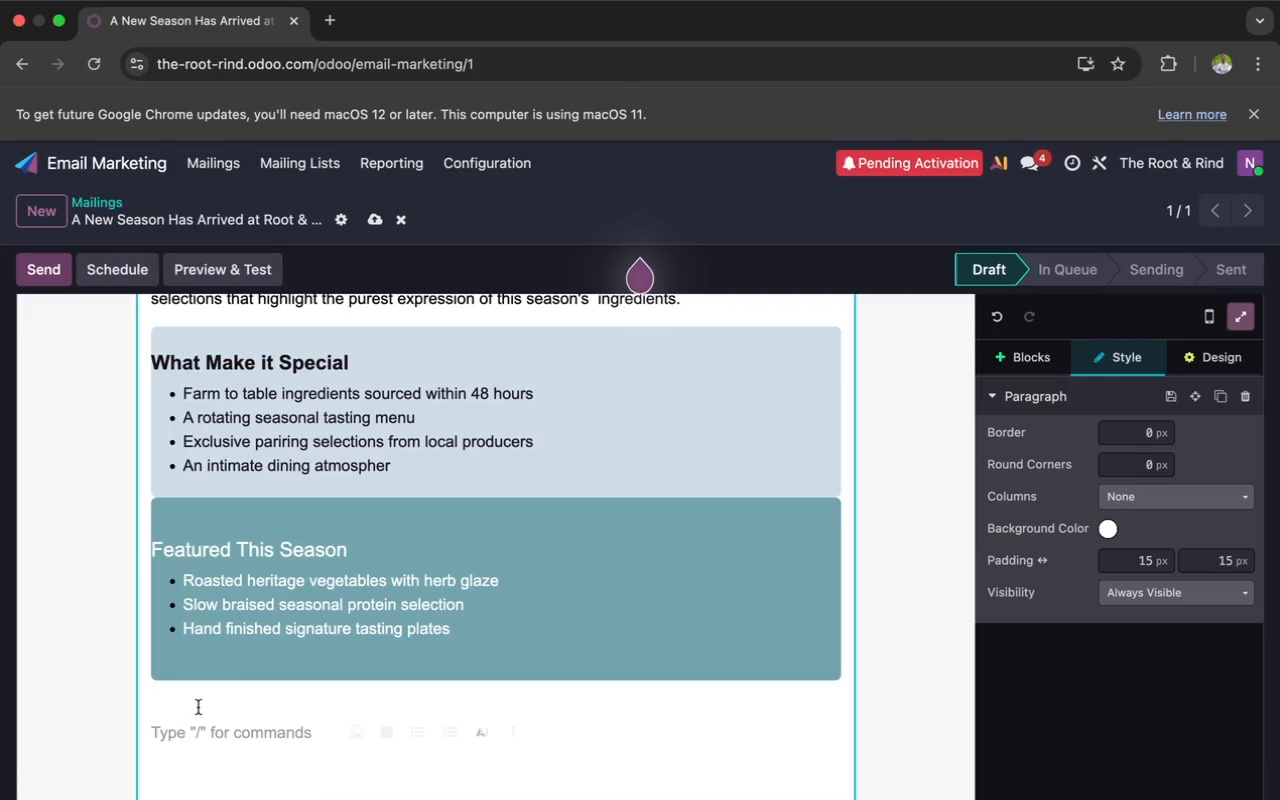 
key(Backspace)
 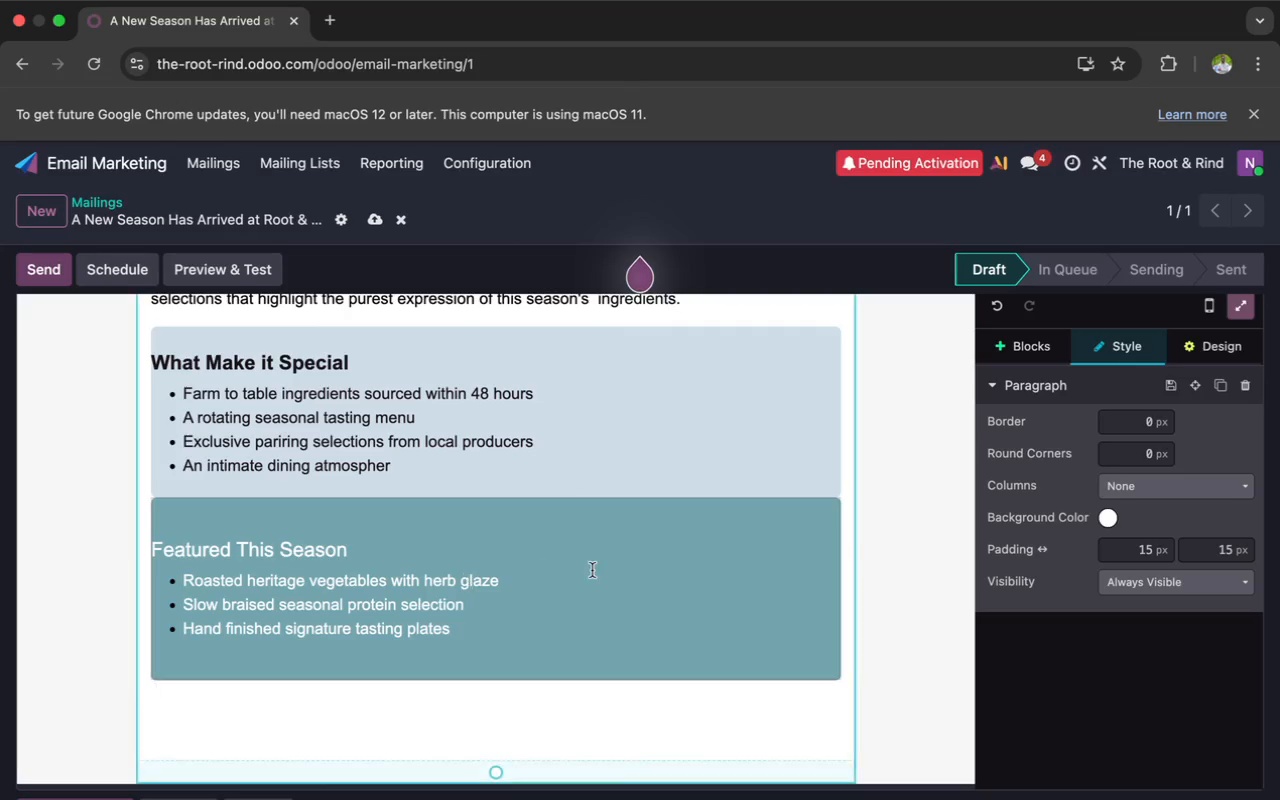 
wait(6.45)
 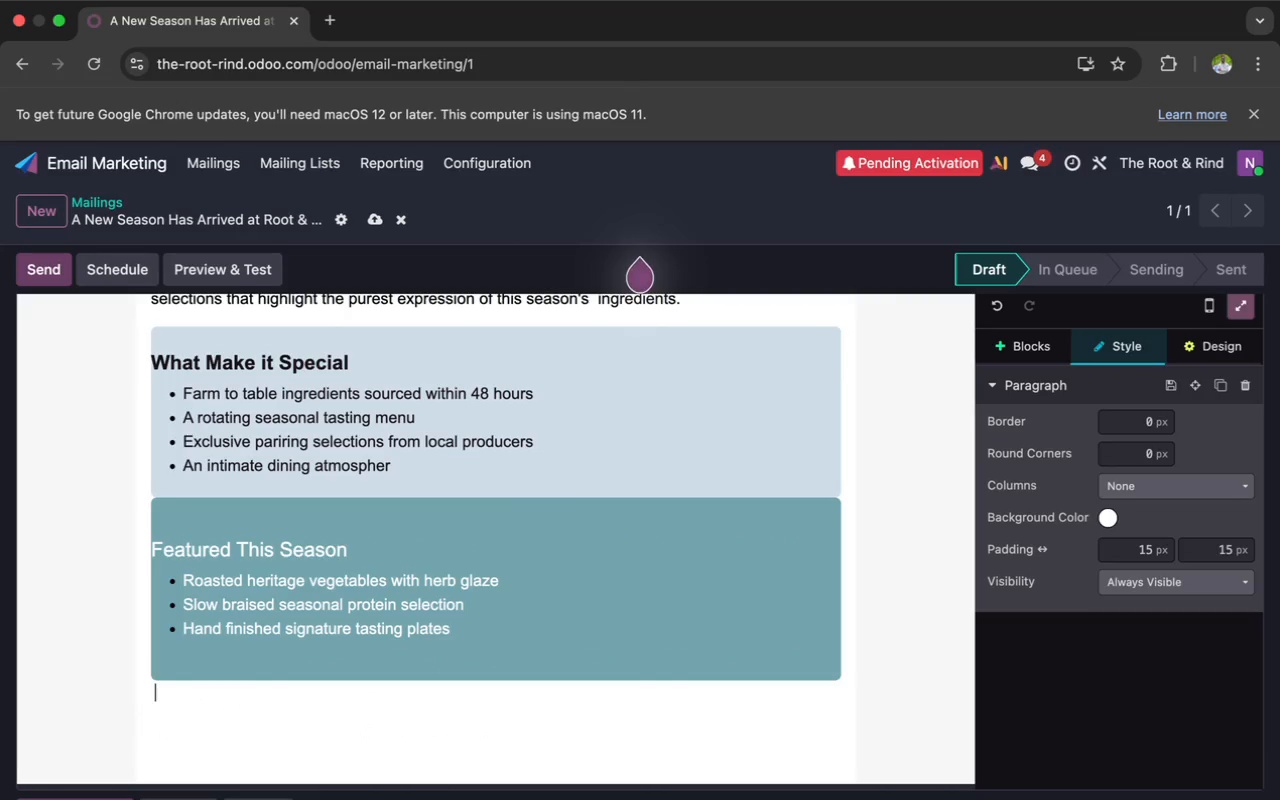 
left_click([1029, 353])
 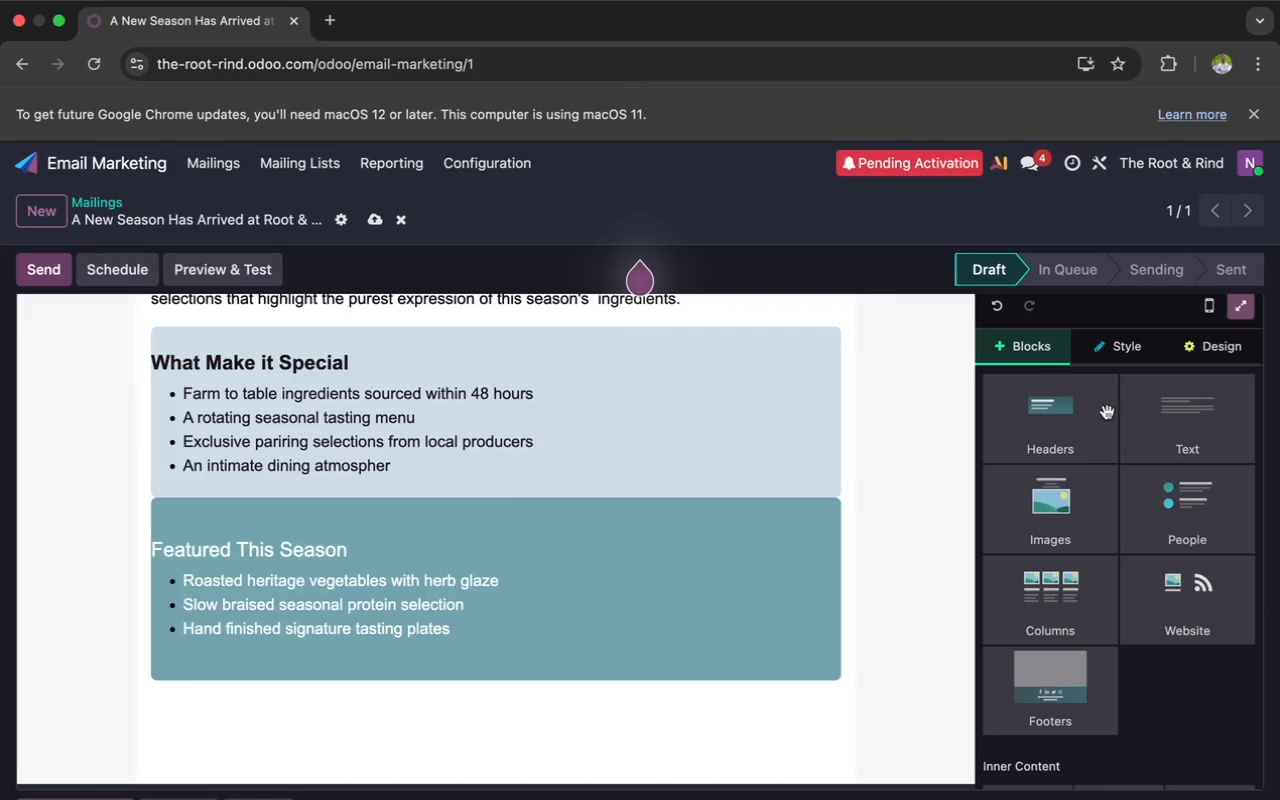 
scroll: coordinate [1155, 555], scroll_direction: down, amount: 39.0
 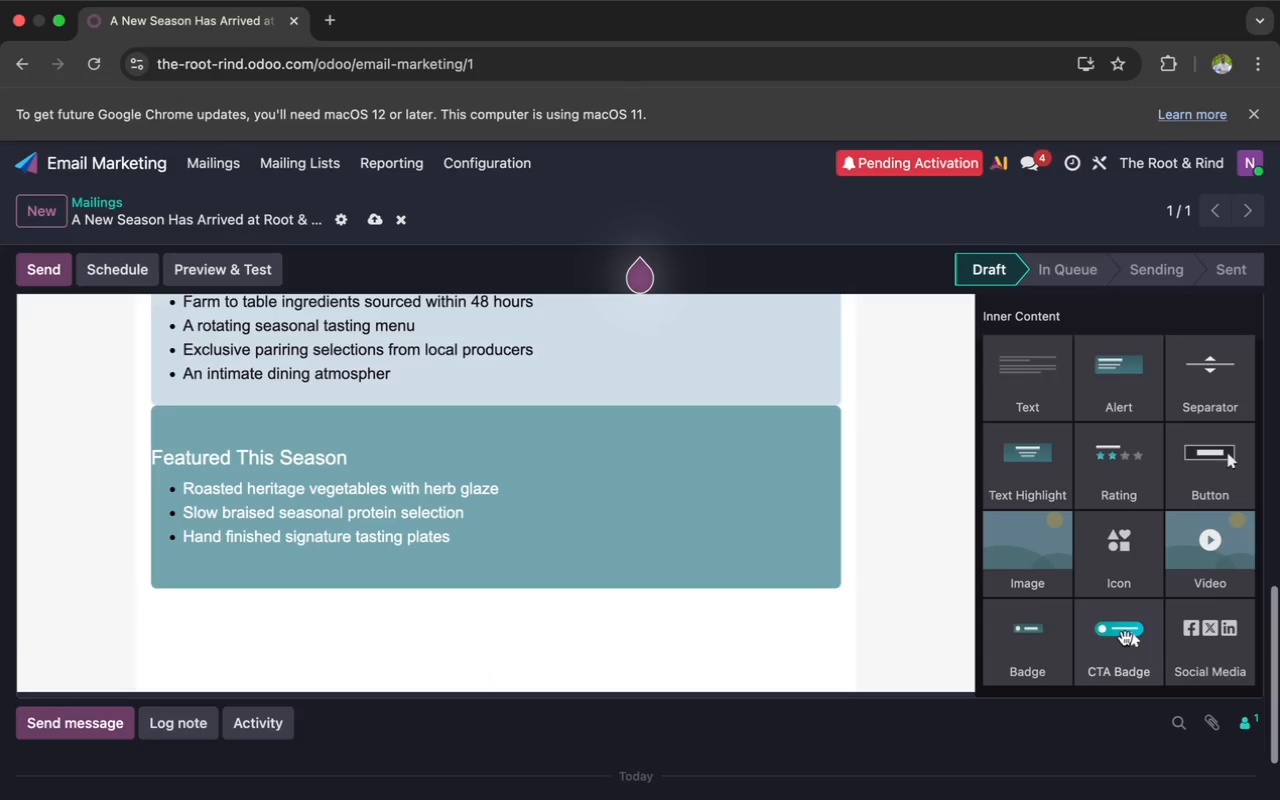 
left_click_drag(start_coordinate=[1121, 643], to_coordinate=[783, 625])
 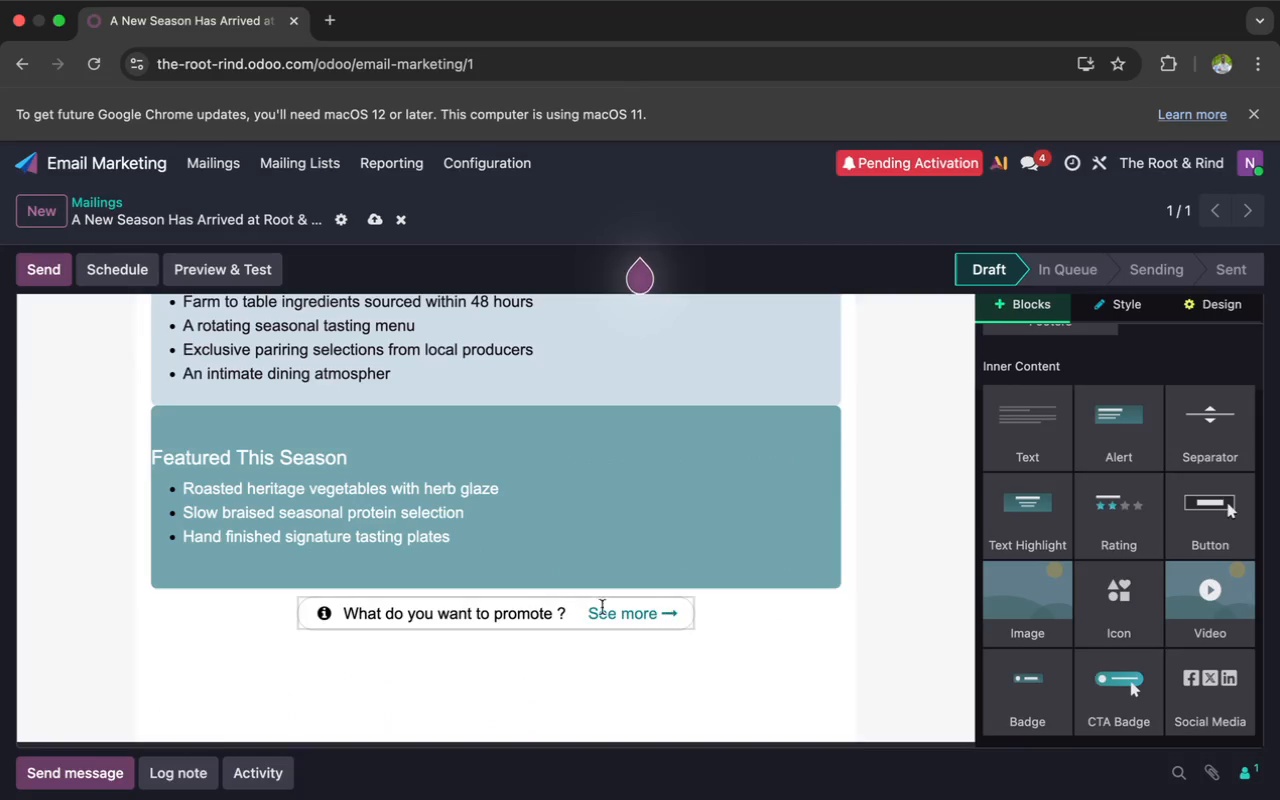 
left_click([572, 612])
 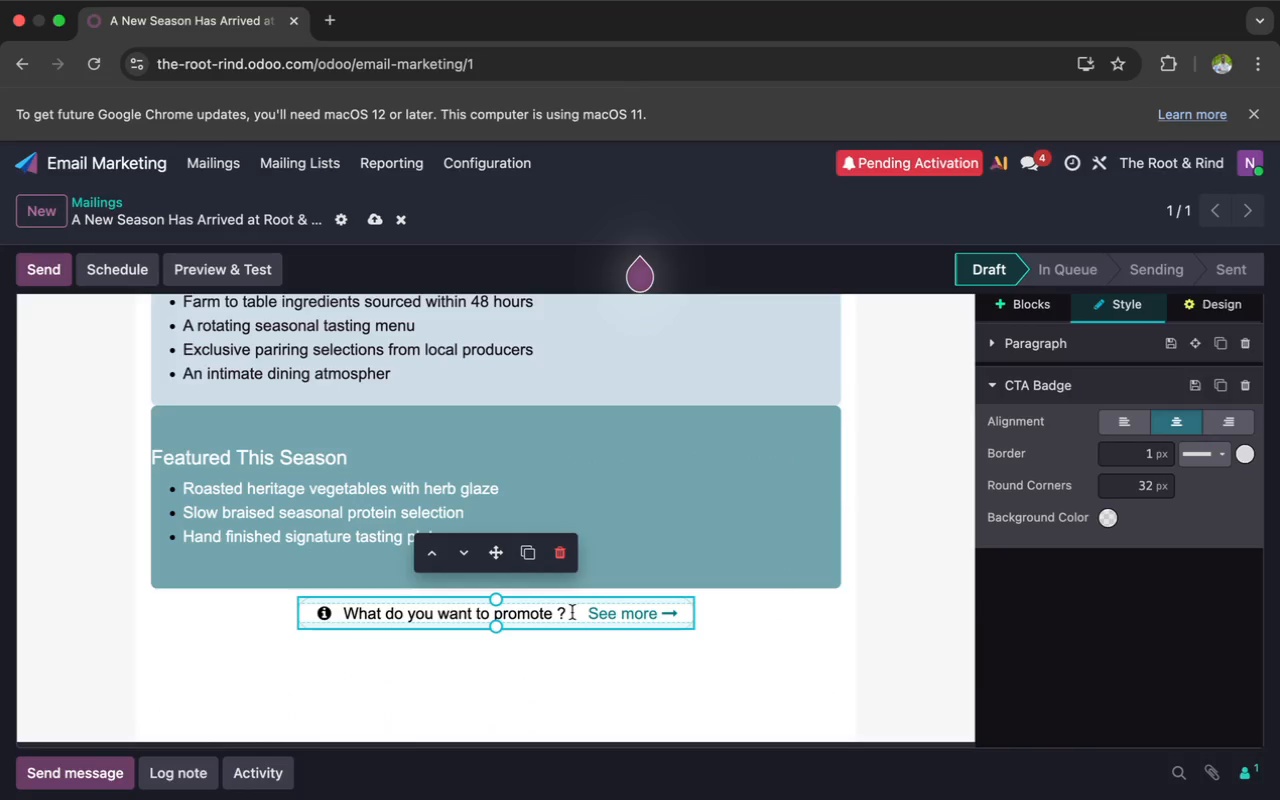 
key(Backspace)
 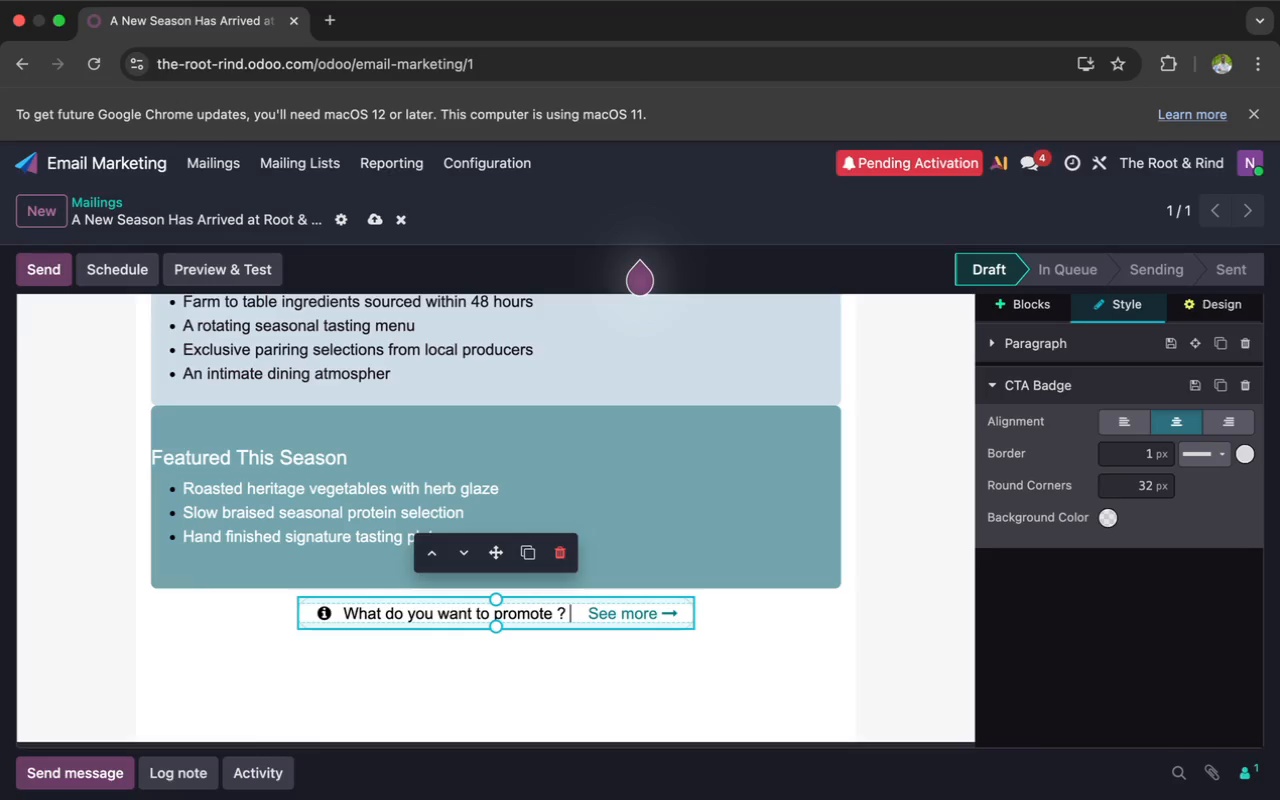 
key(Backspace)
 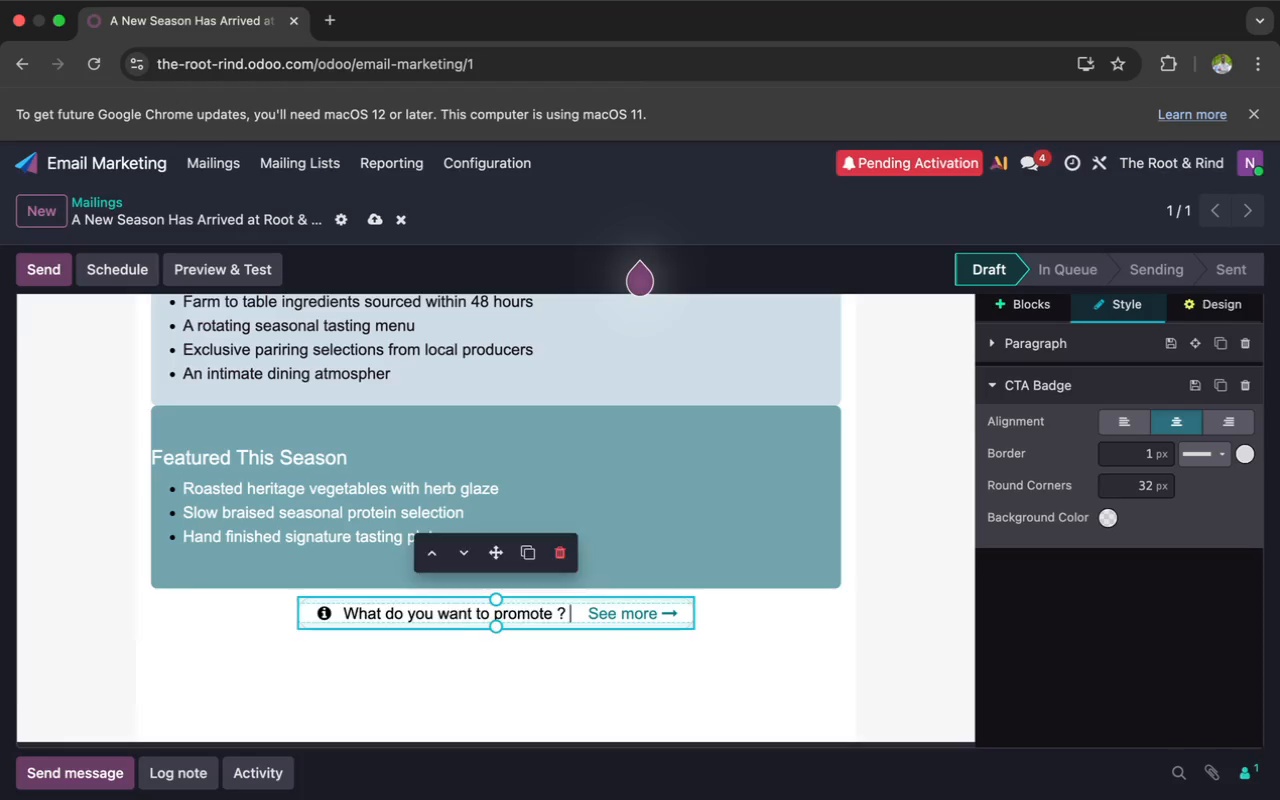 
key(Backspace)
 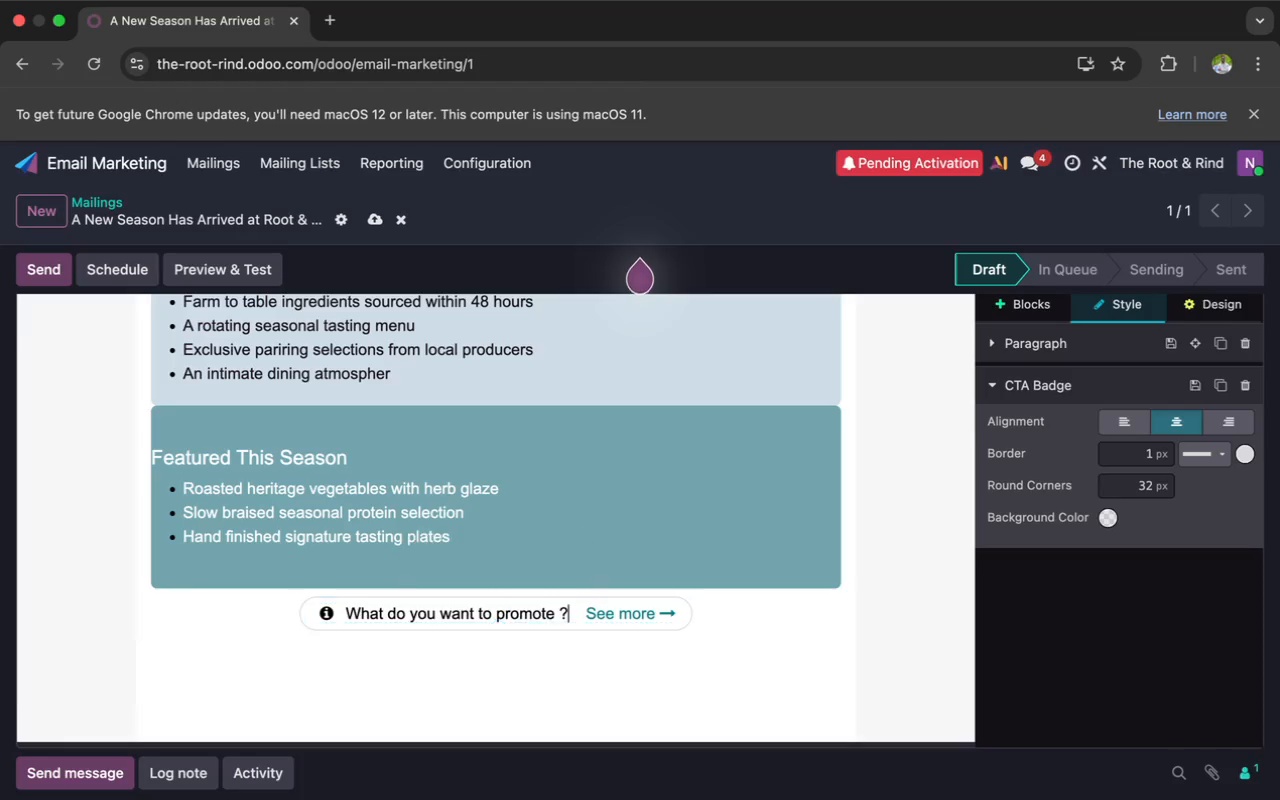 
key(Backspace)
 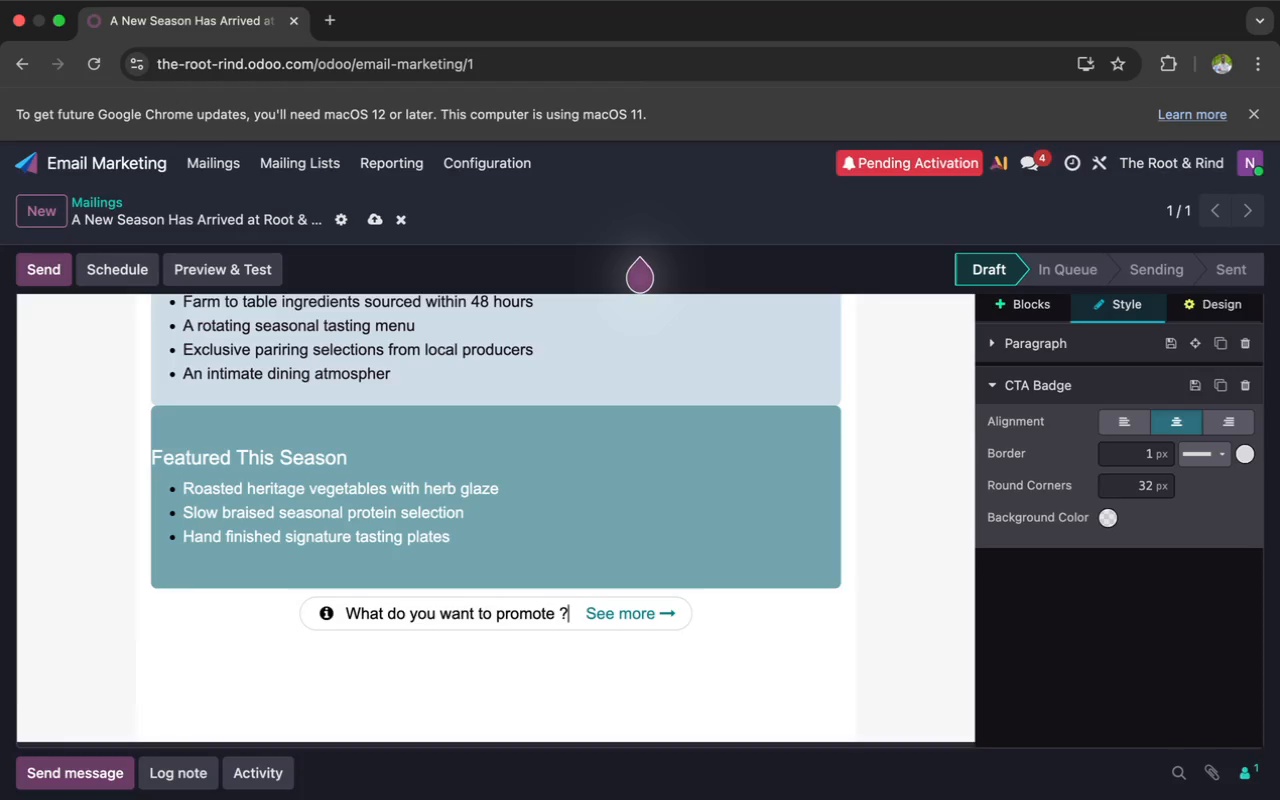 
key(Backspace)
 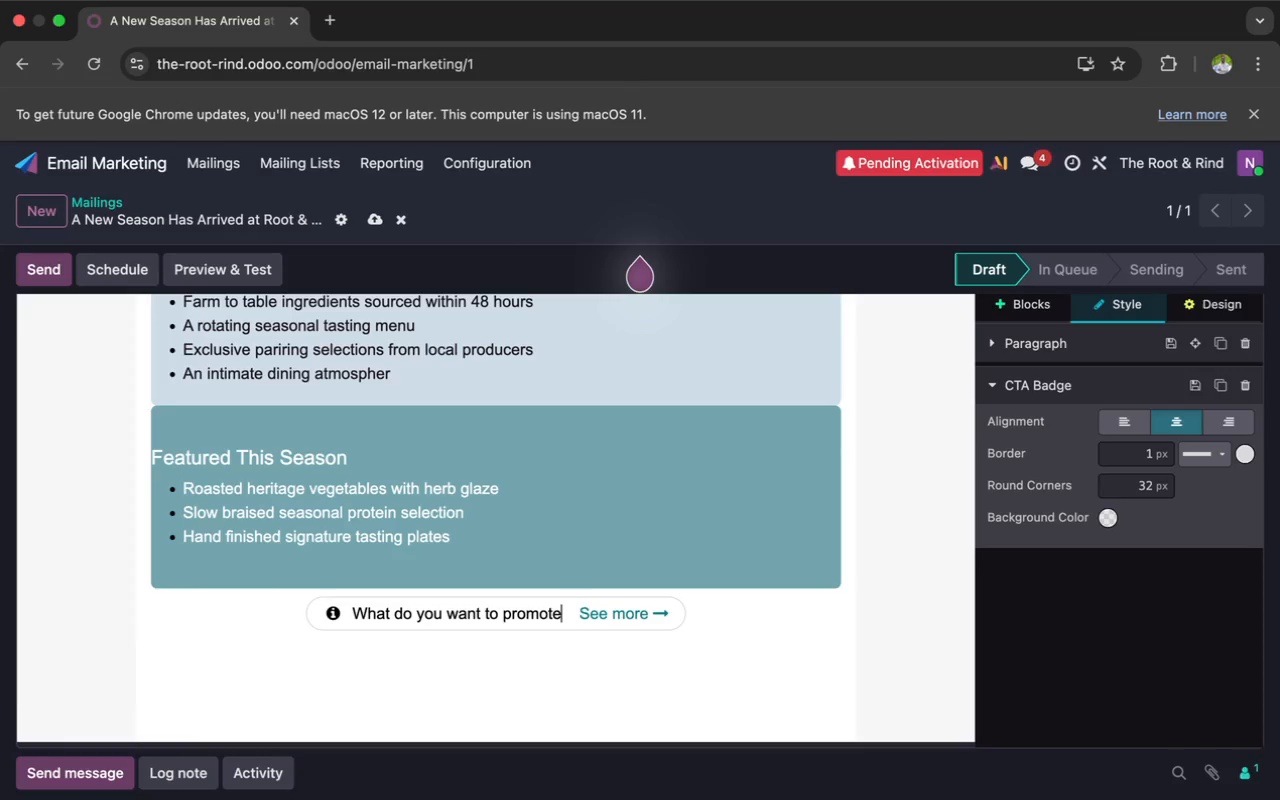 
key(Backspace)
 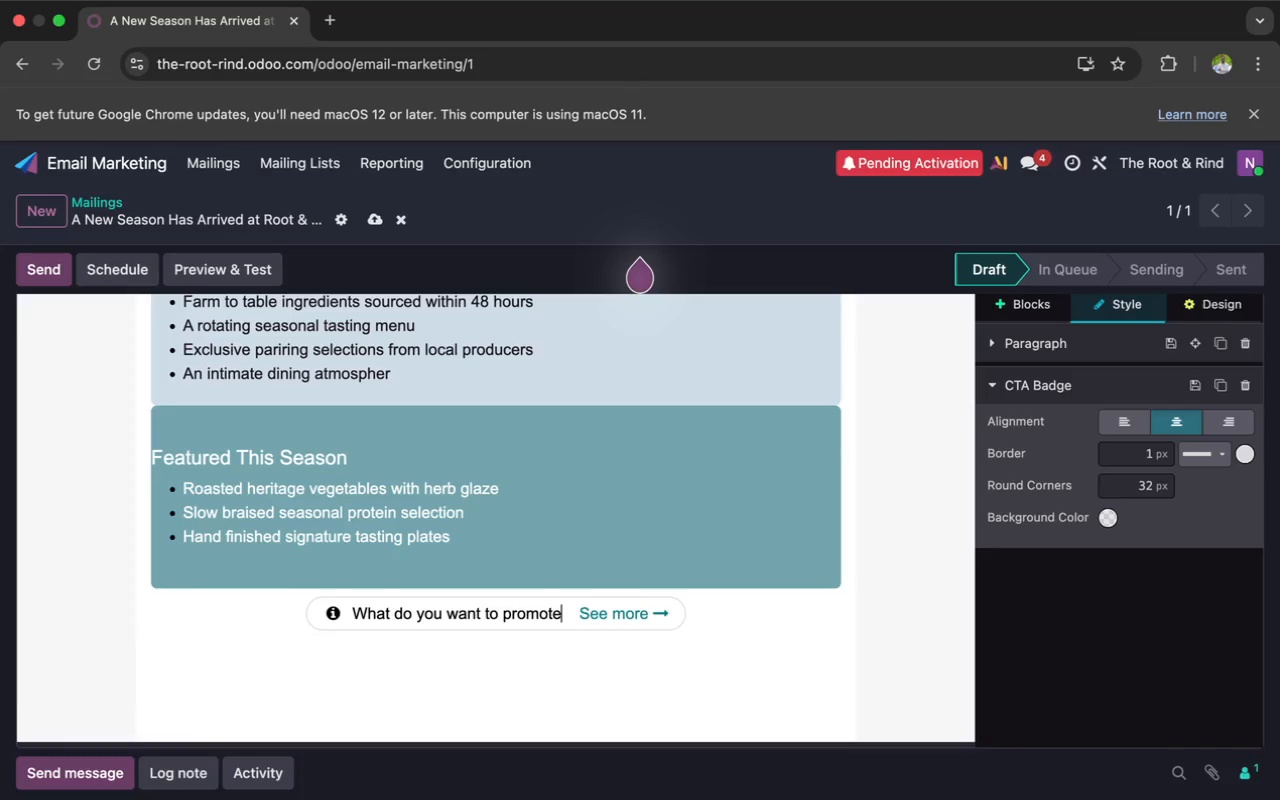 
key(Backspace)
 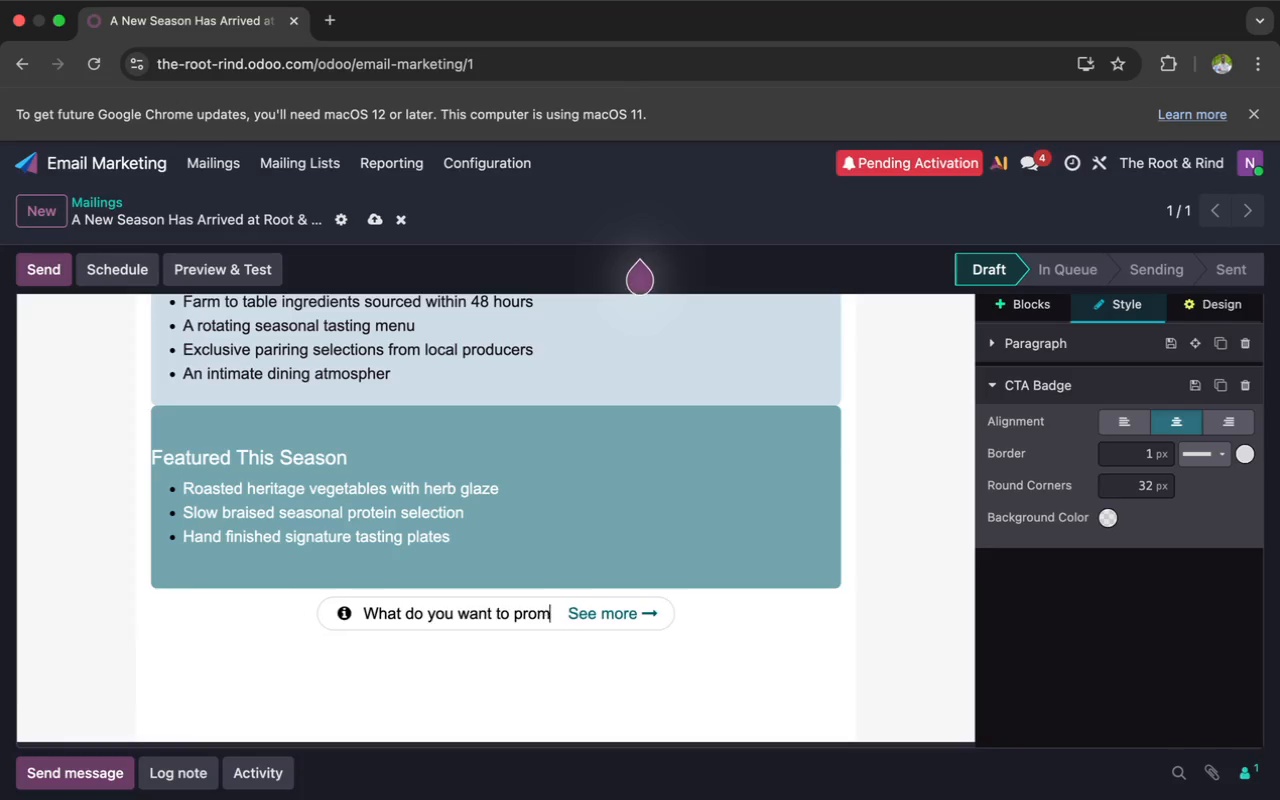 
key(Backspace)
 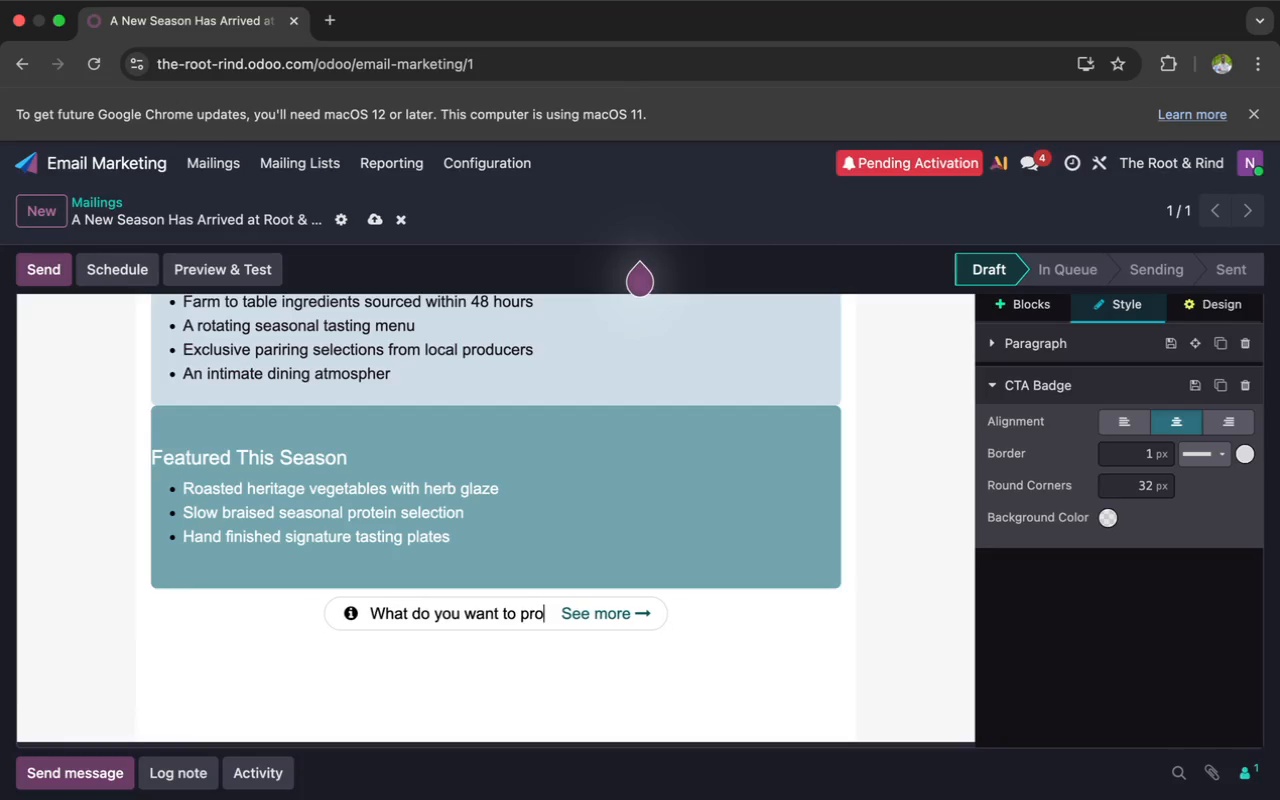 
key(Backspace)
 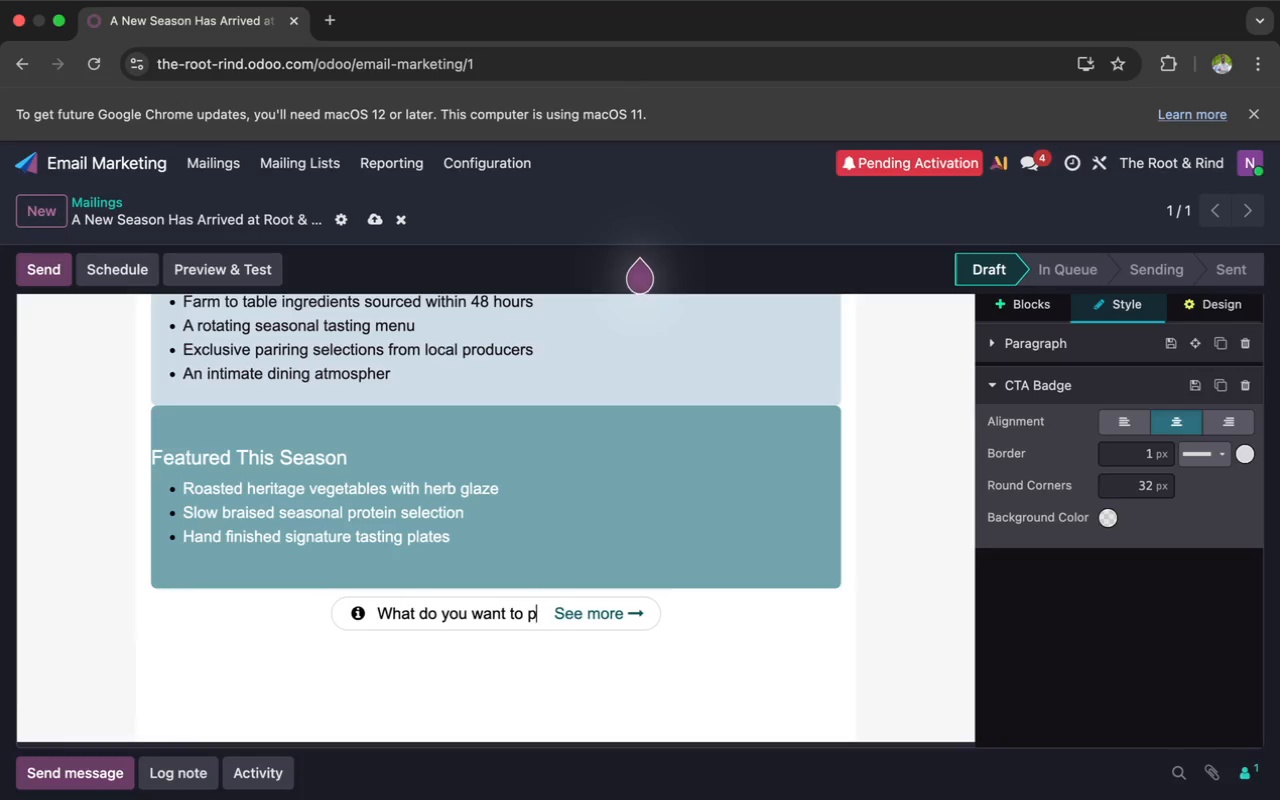 
key(Backspace)
 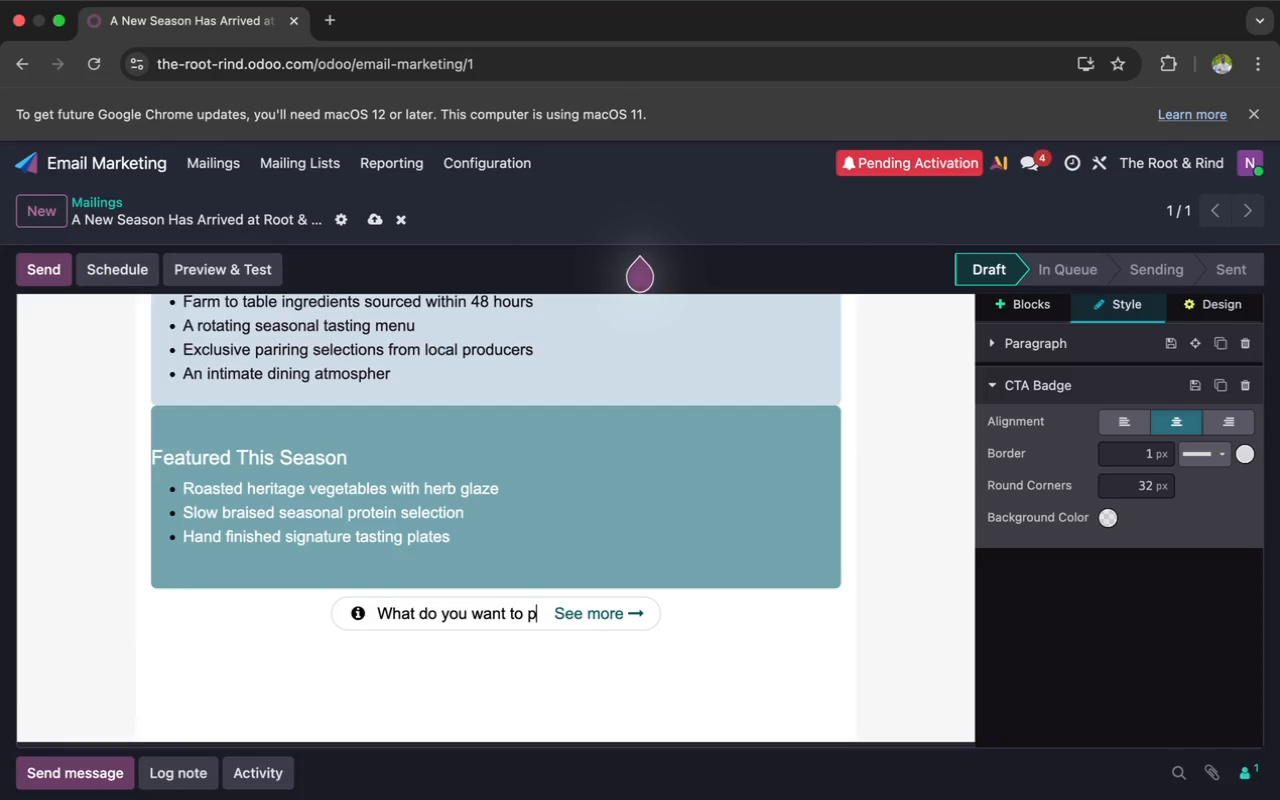 
key(Backspace)
 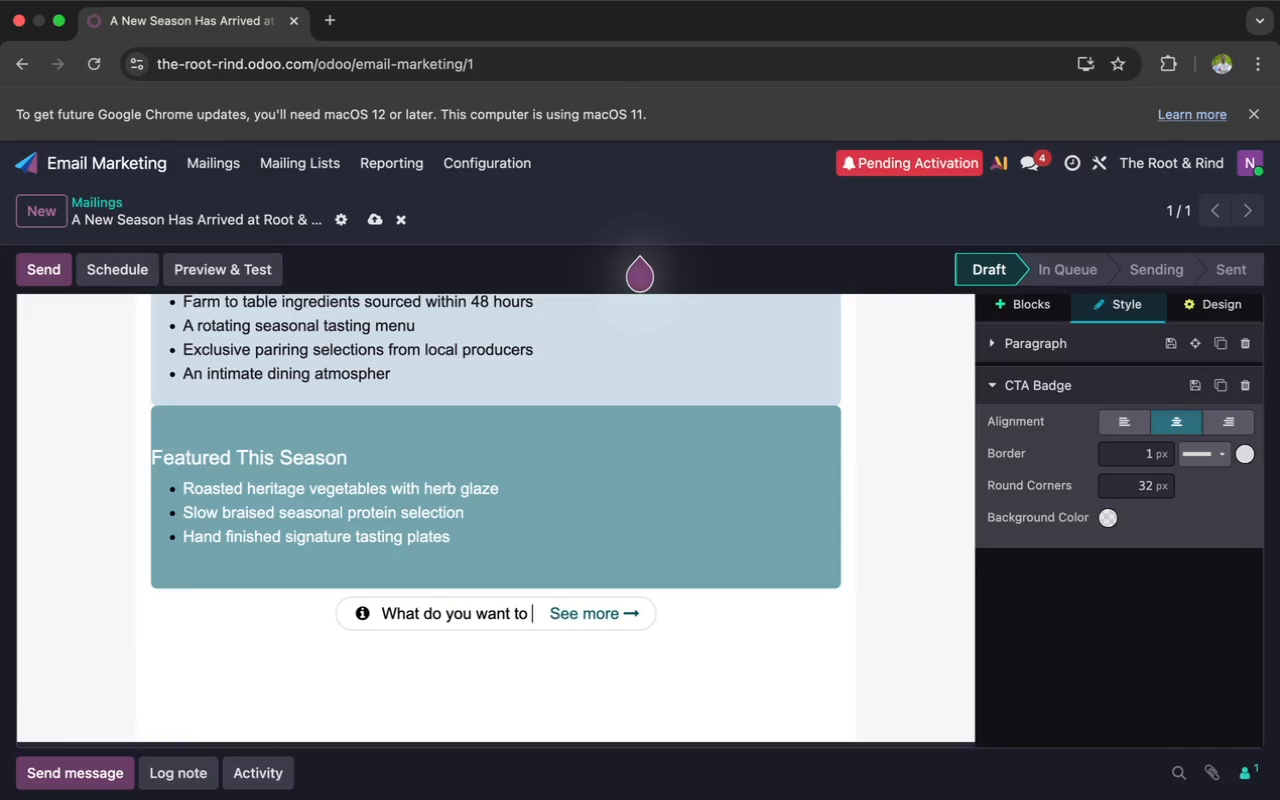 
key(Backspace)
 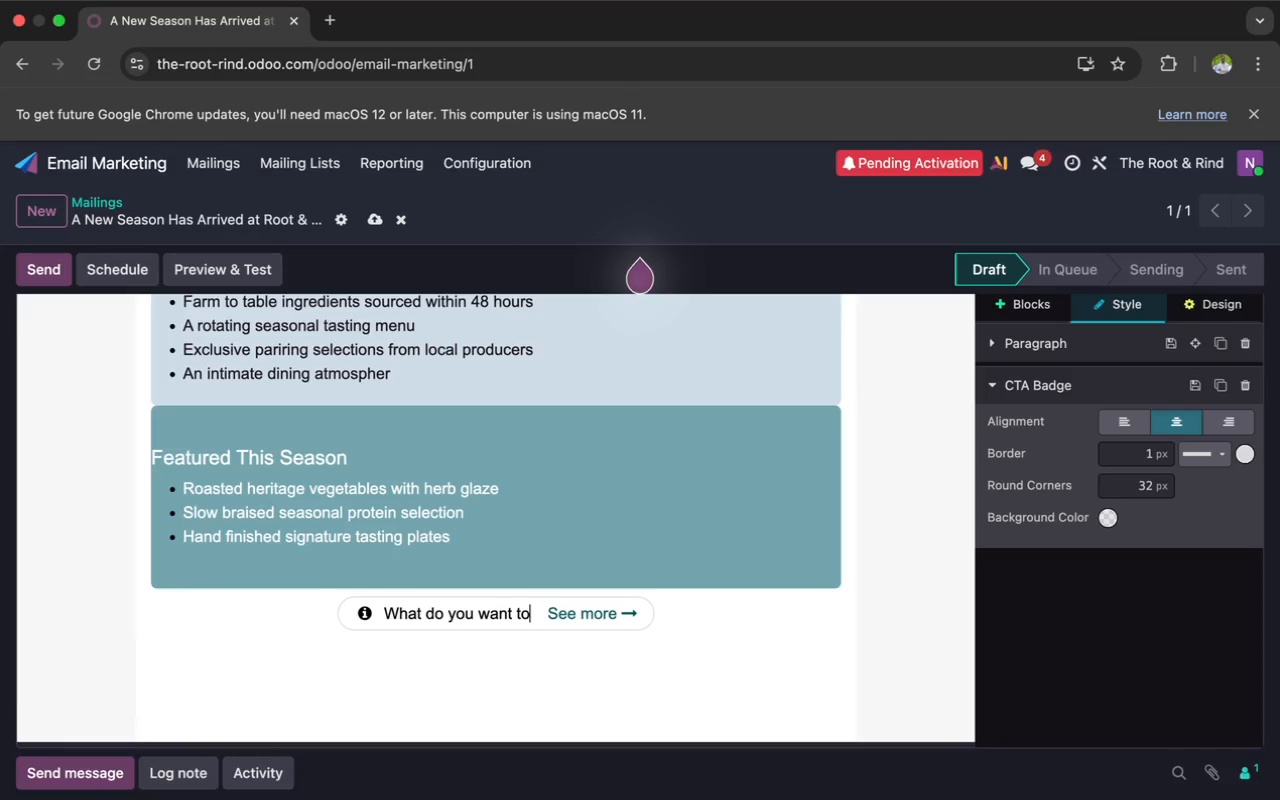 
key(Backspace)
 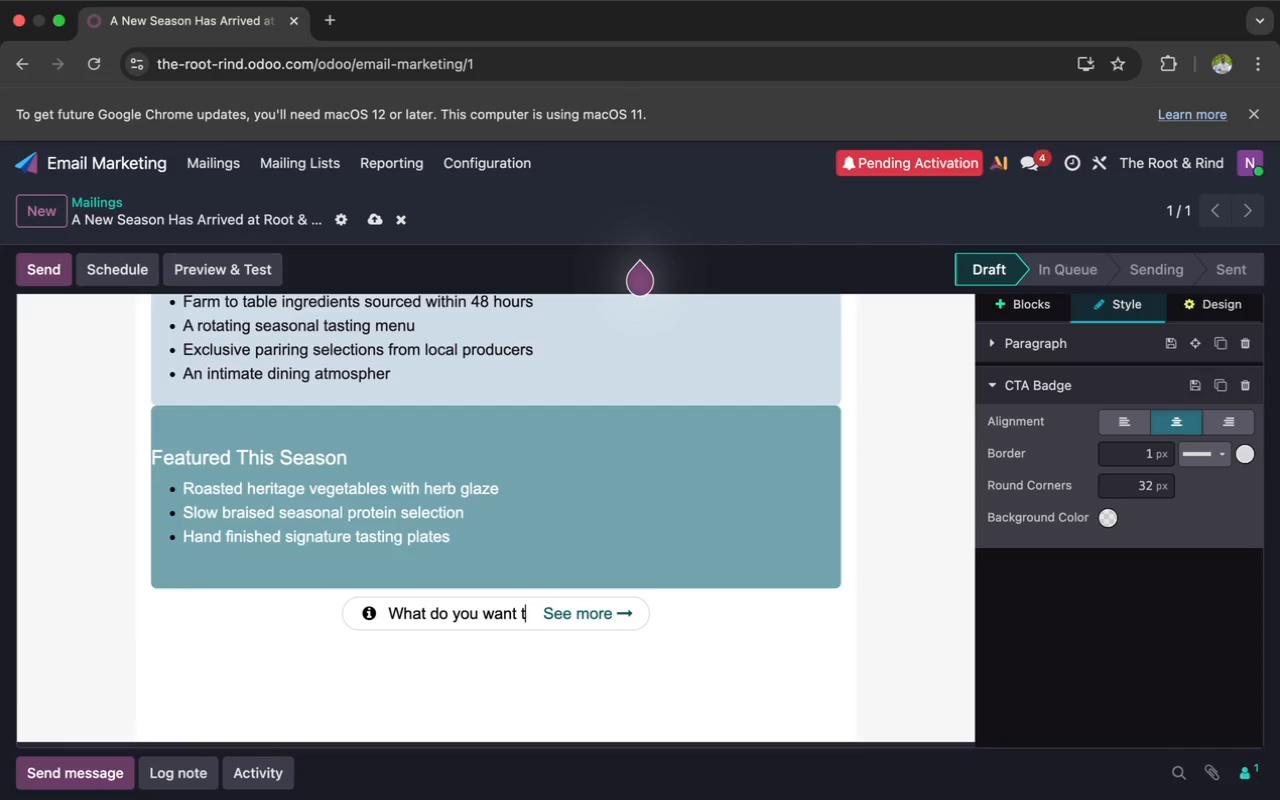 
key(Backspace)
 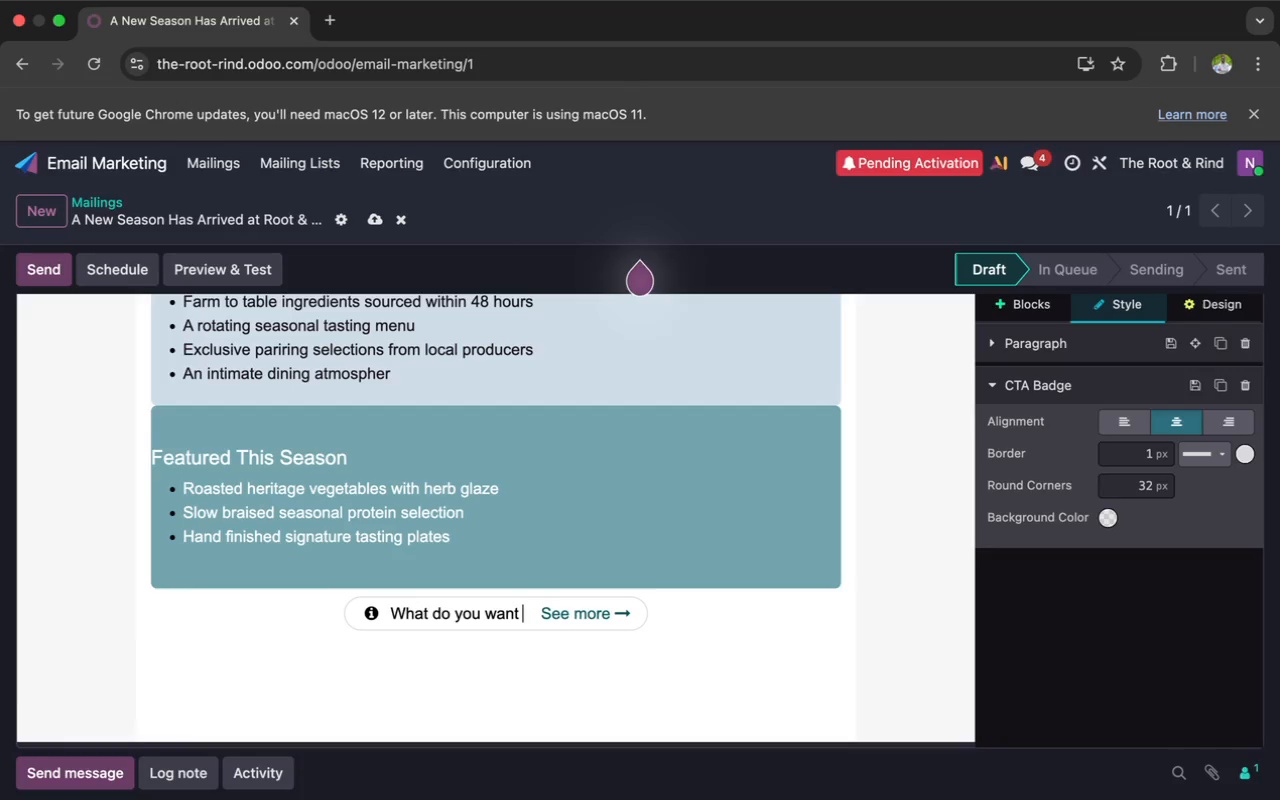 
key(Backspace)
 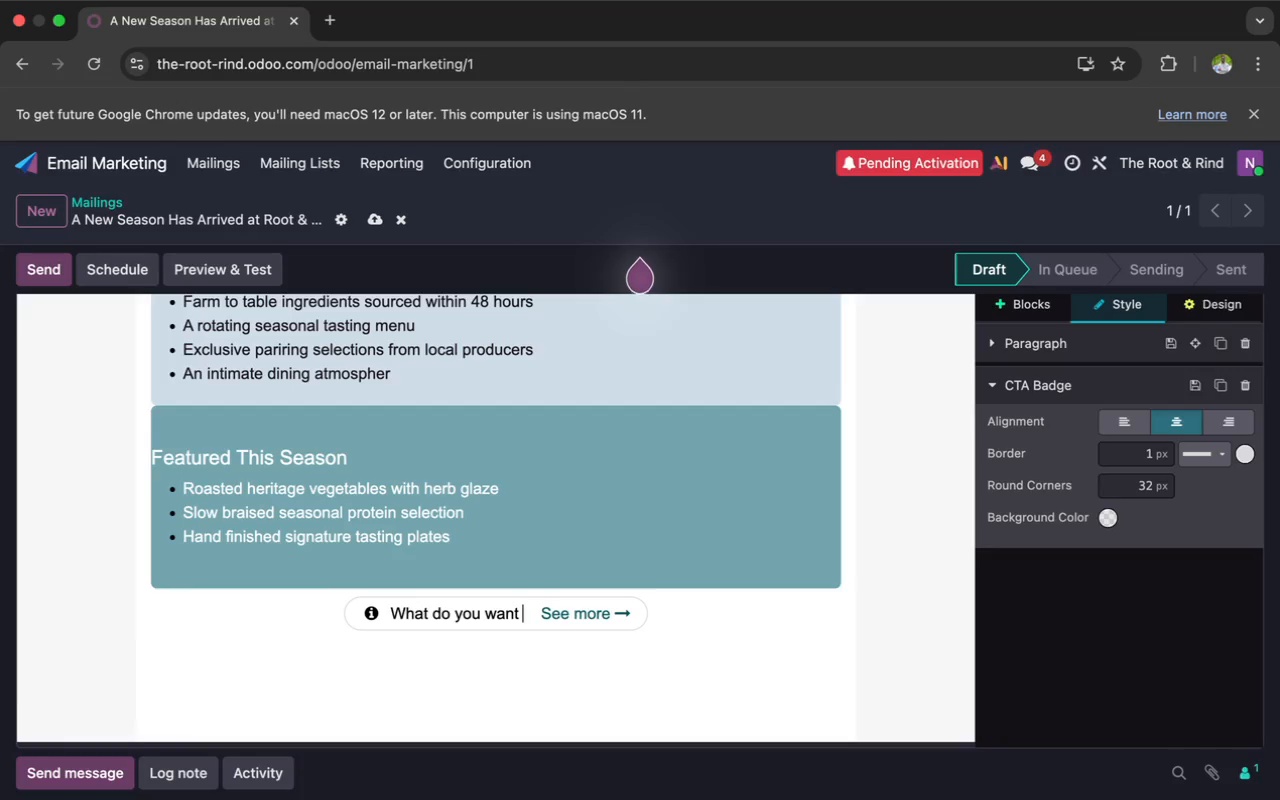 
key(Backspace)
 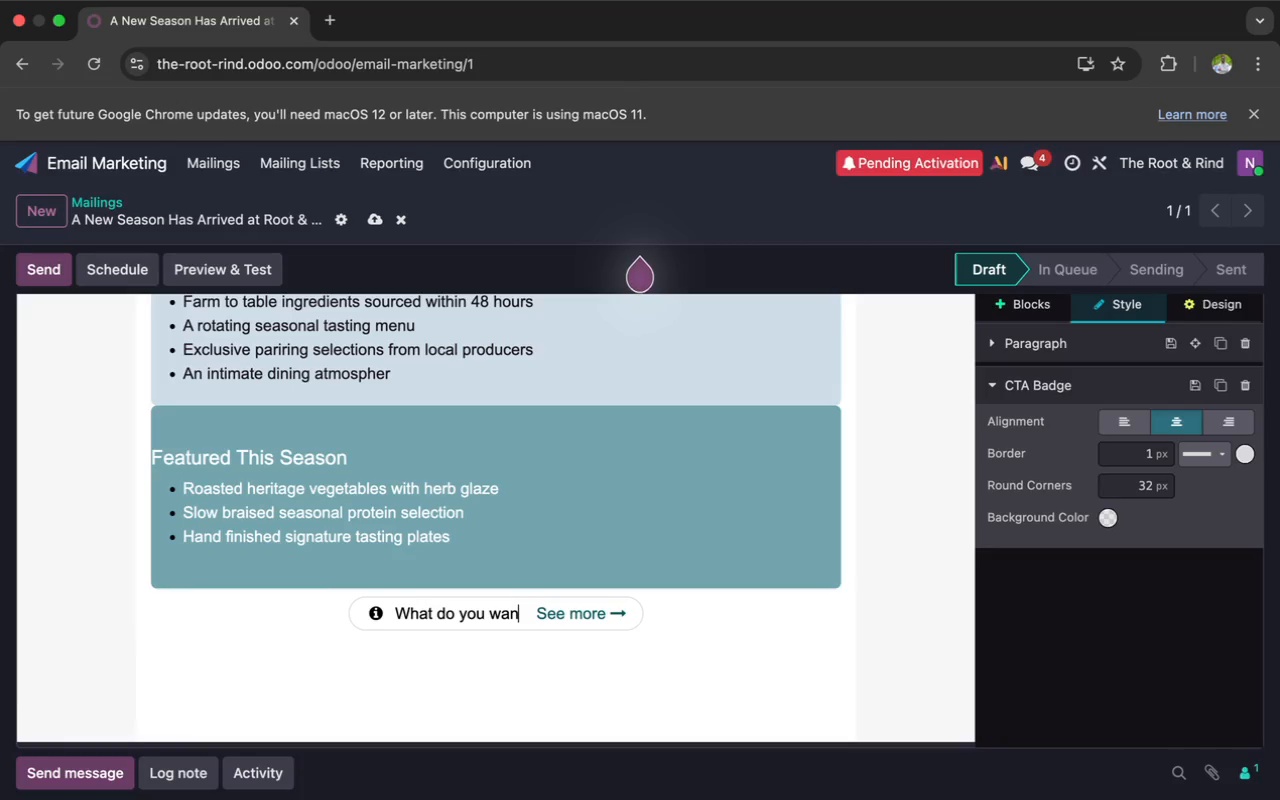 
key(Backspace)
 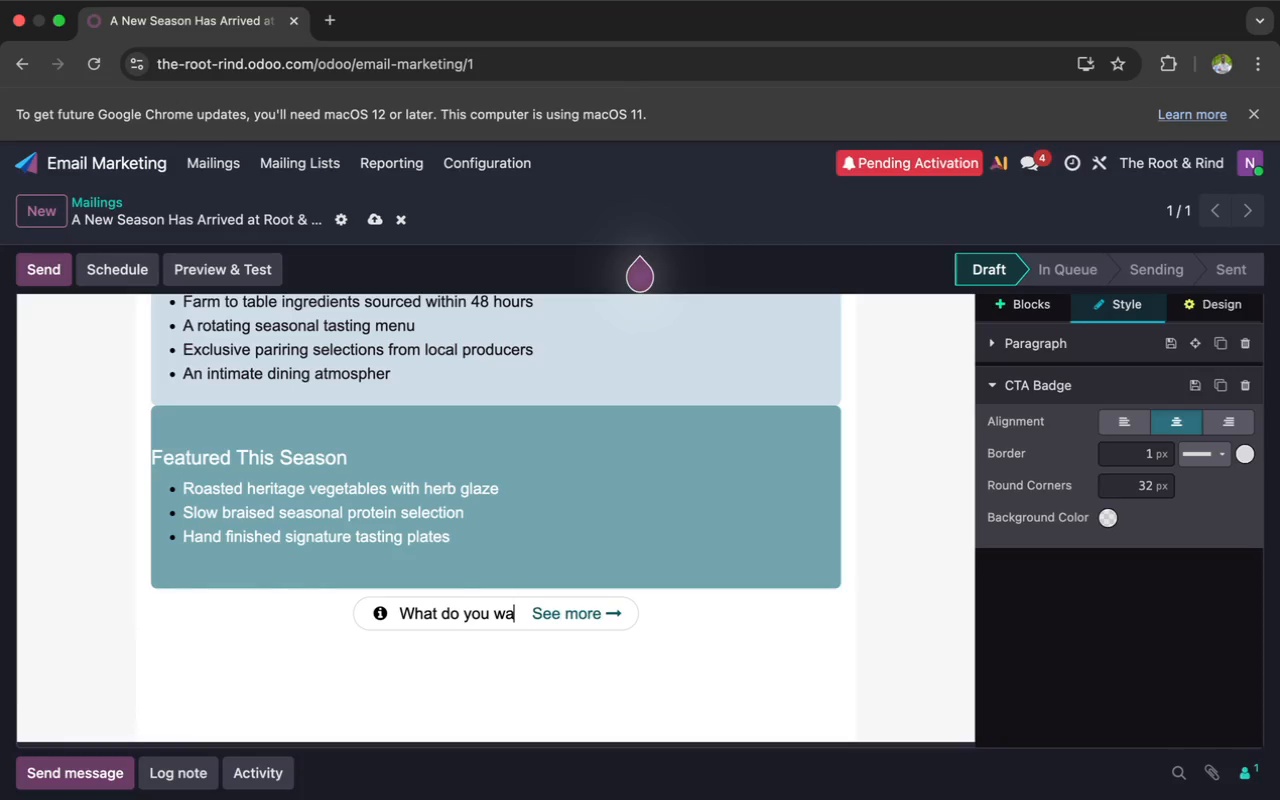 
key(Backspace)
 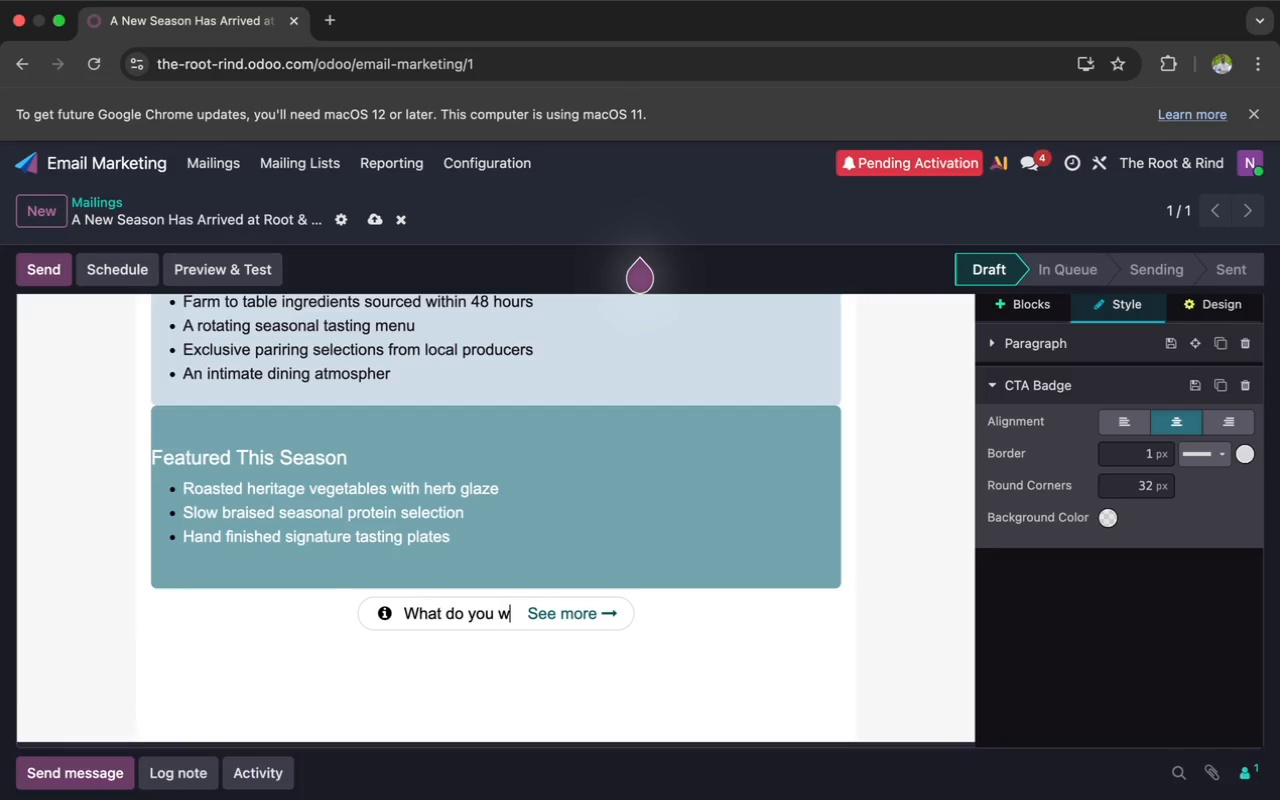 
key(Backspace)
 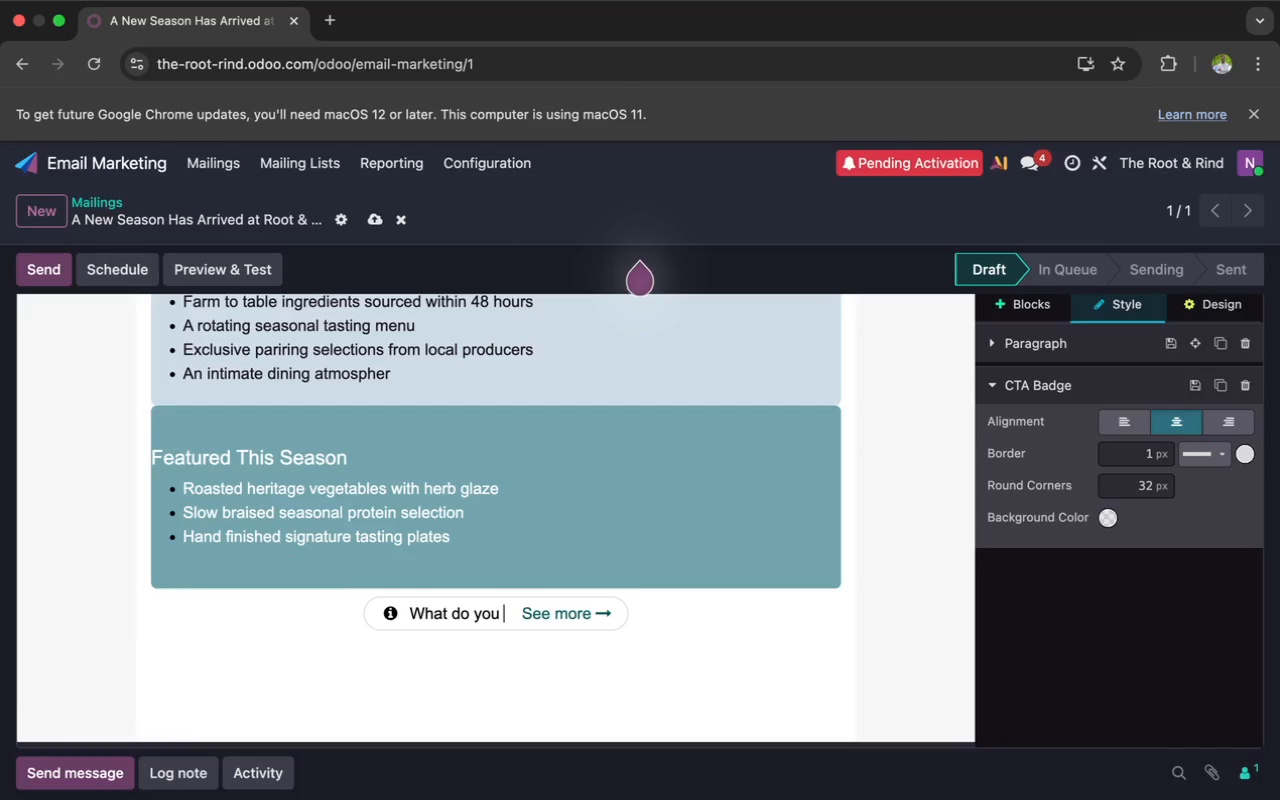 
key(Backspace)
 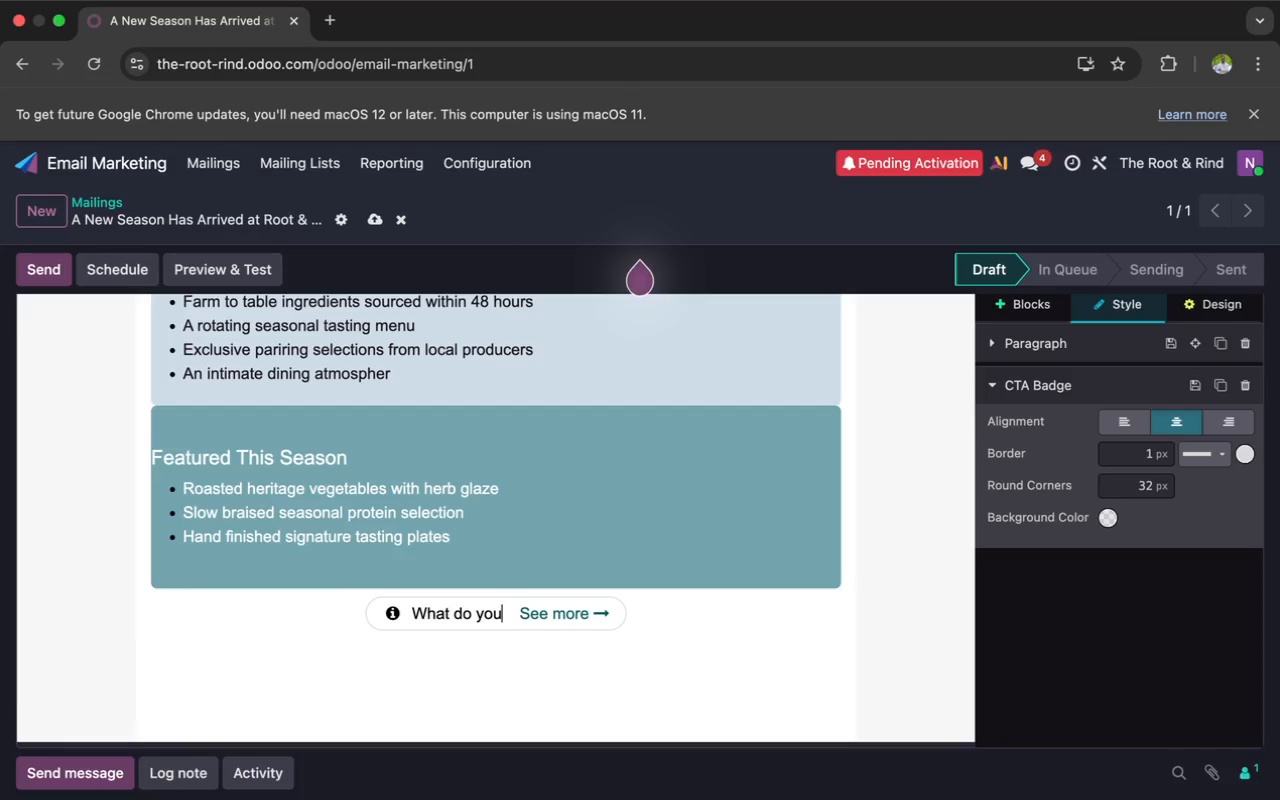 
key(Backspace)
 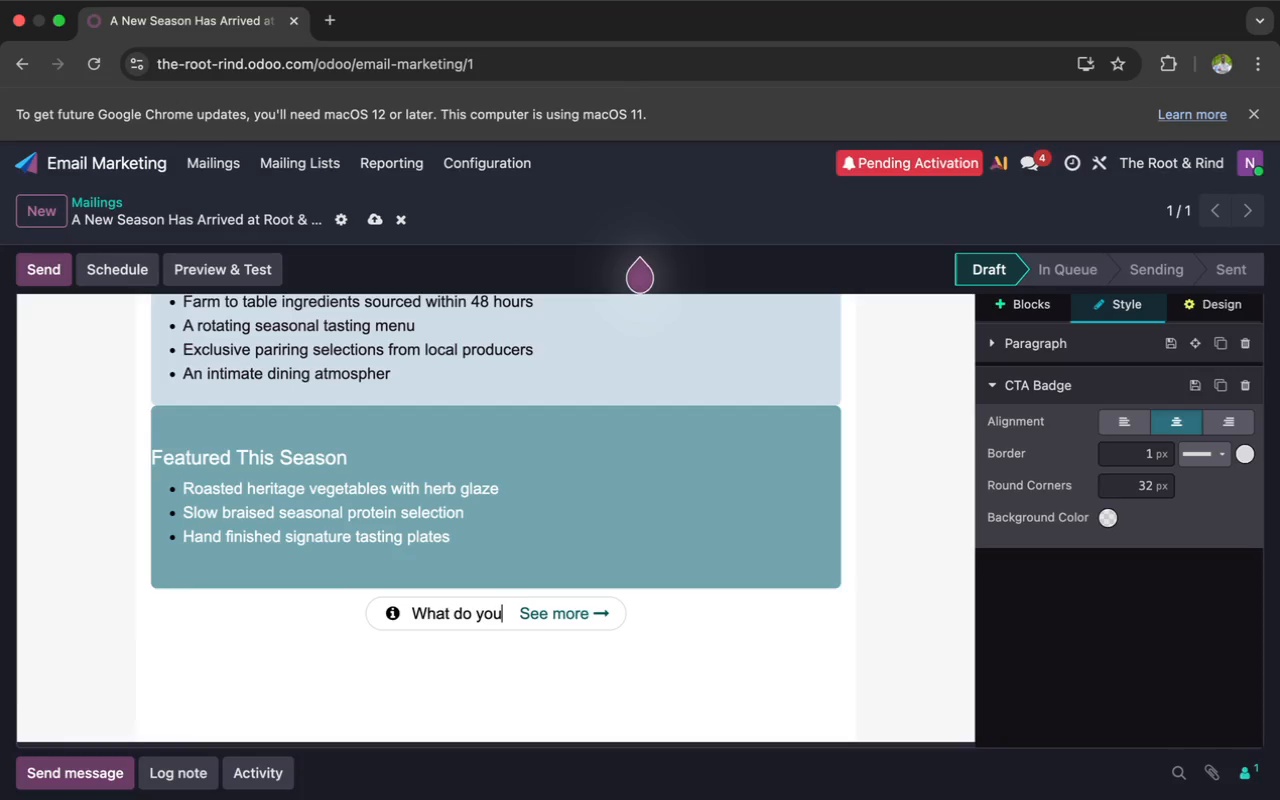 
key(Backspace)
 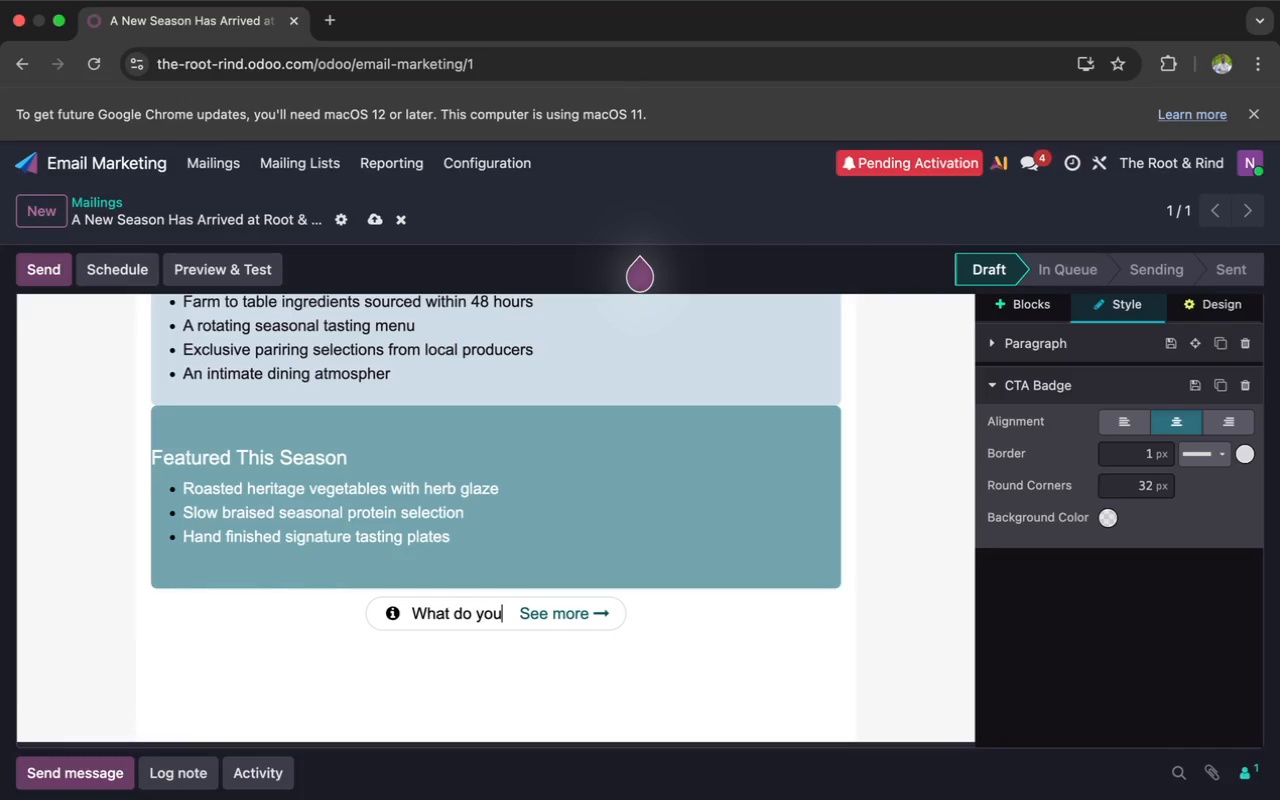 
key(Backspace)
 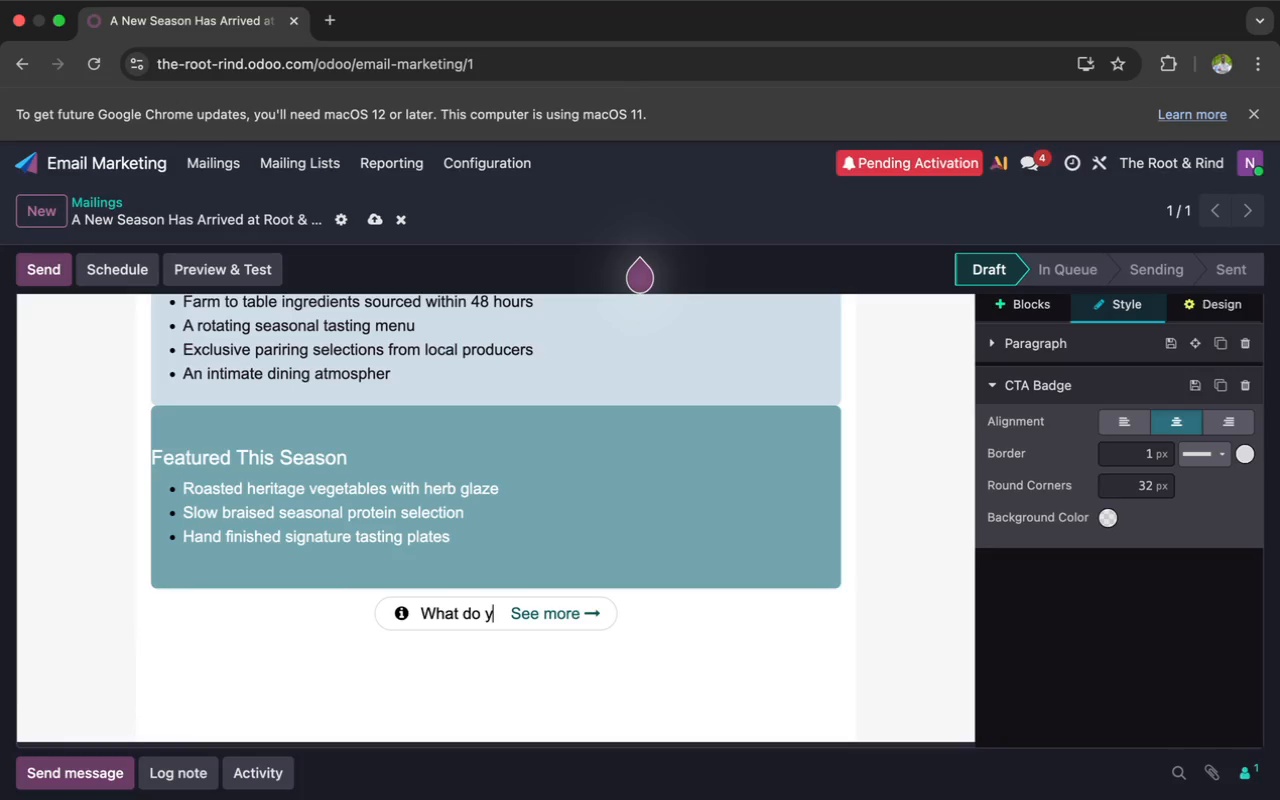 
key(Backspace)
 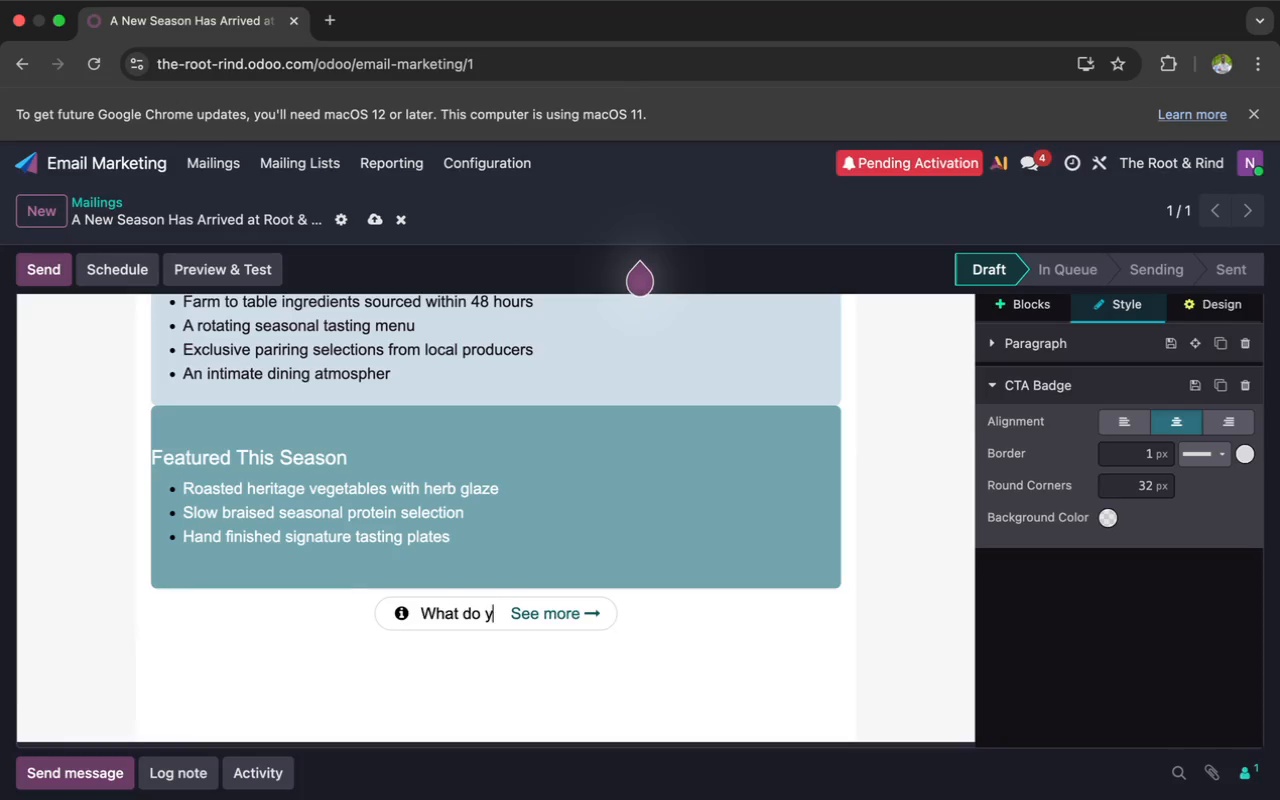 
key(Backspace)
 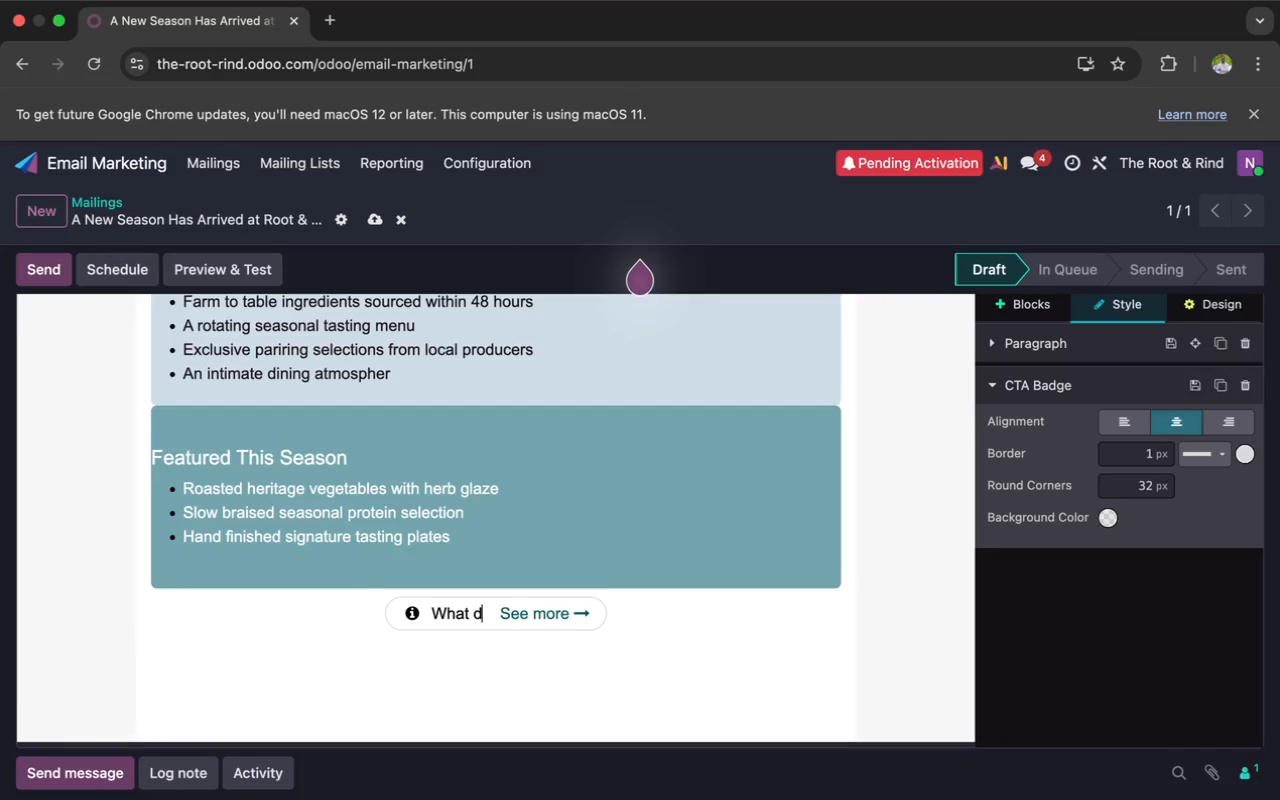 
key(Backspace)
 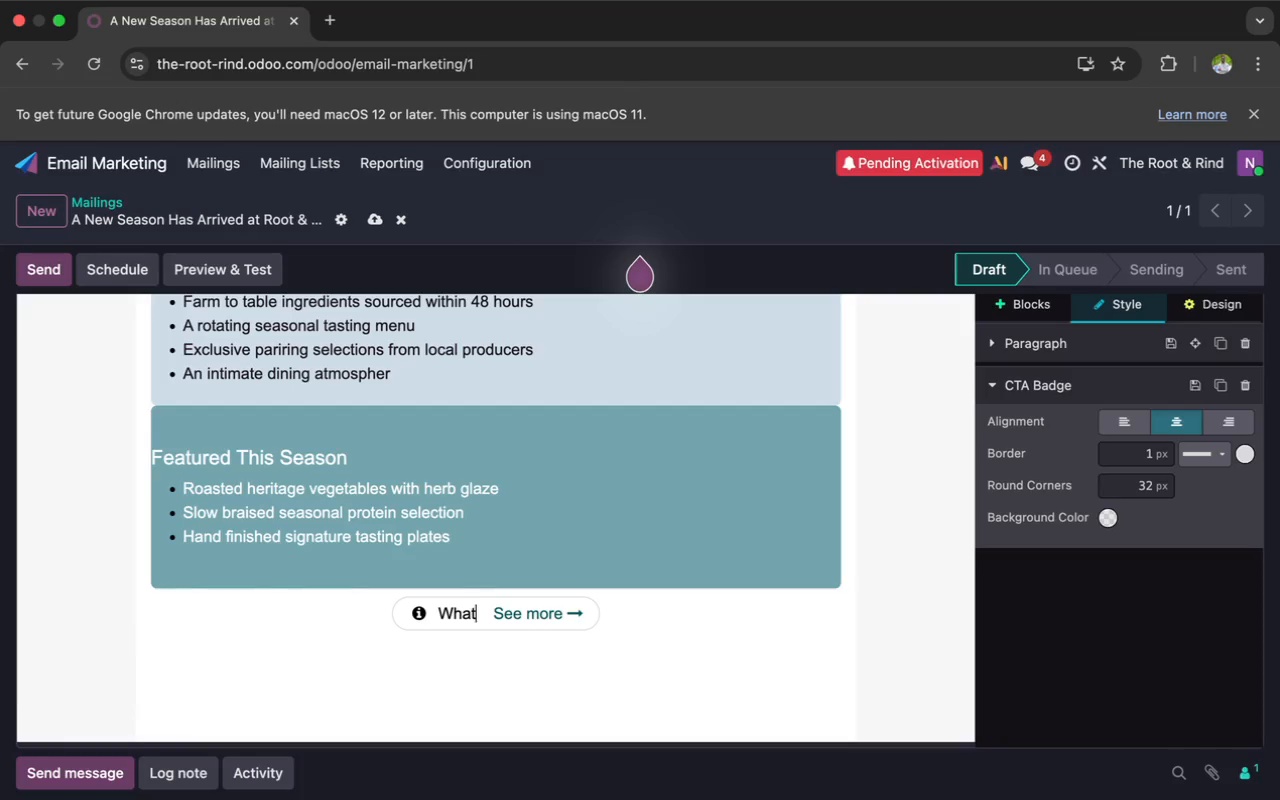 
key(Backspace)
 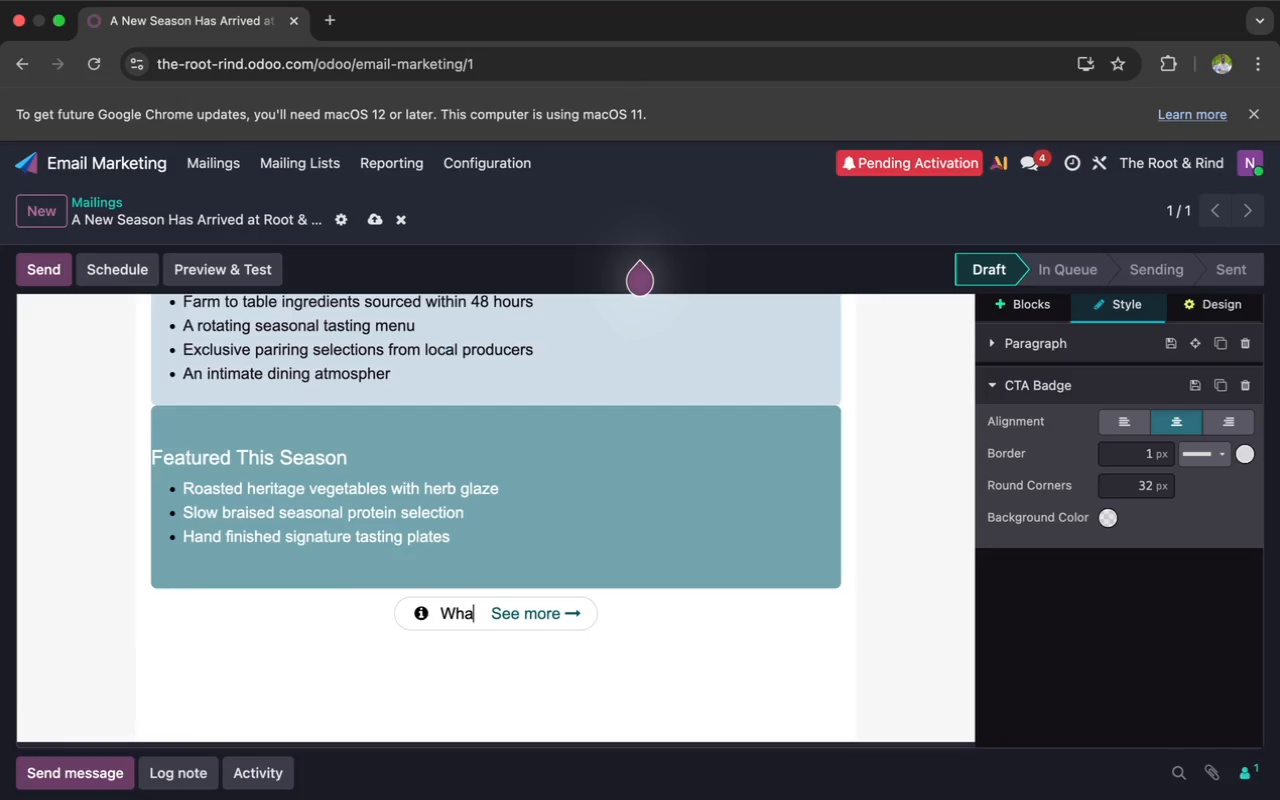 
key(Backspace)
 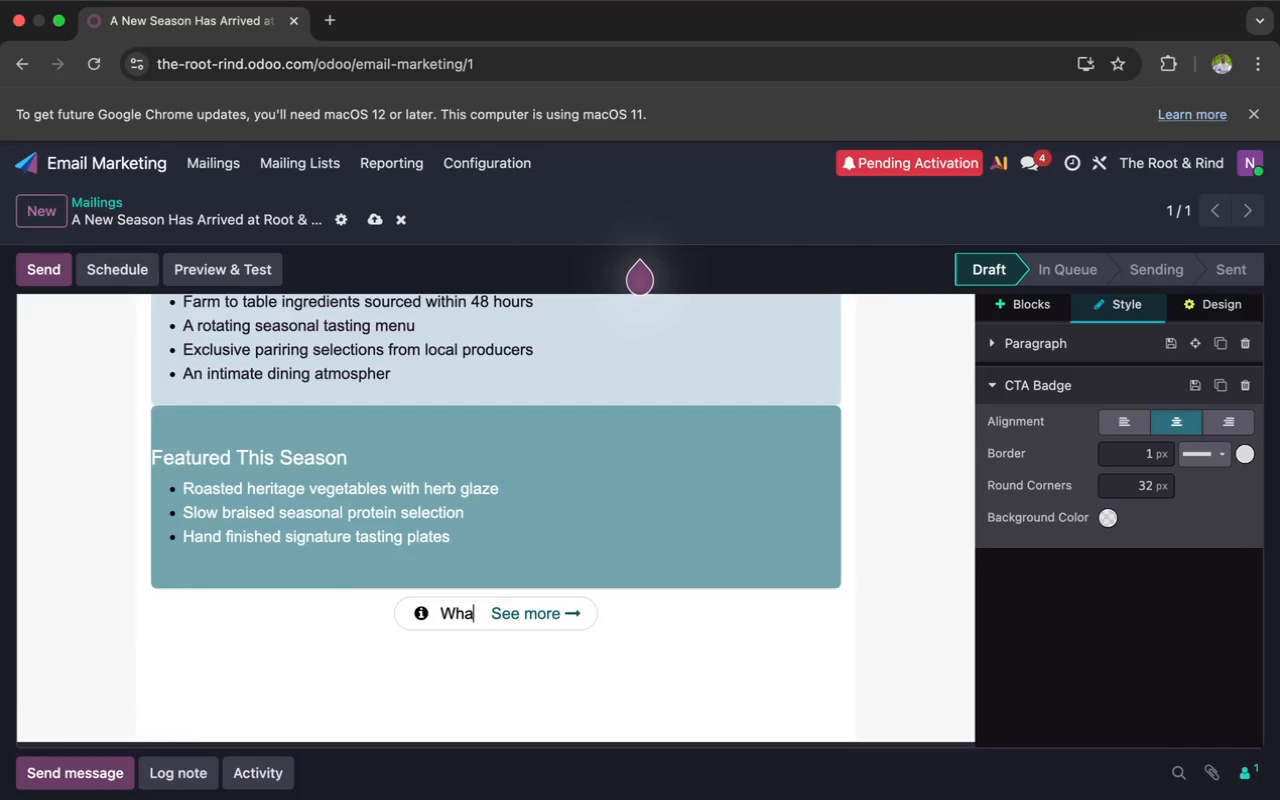 
key(Backspace)
 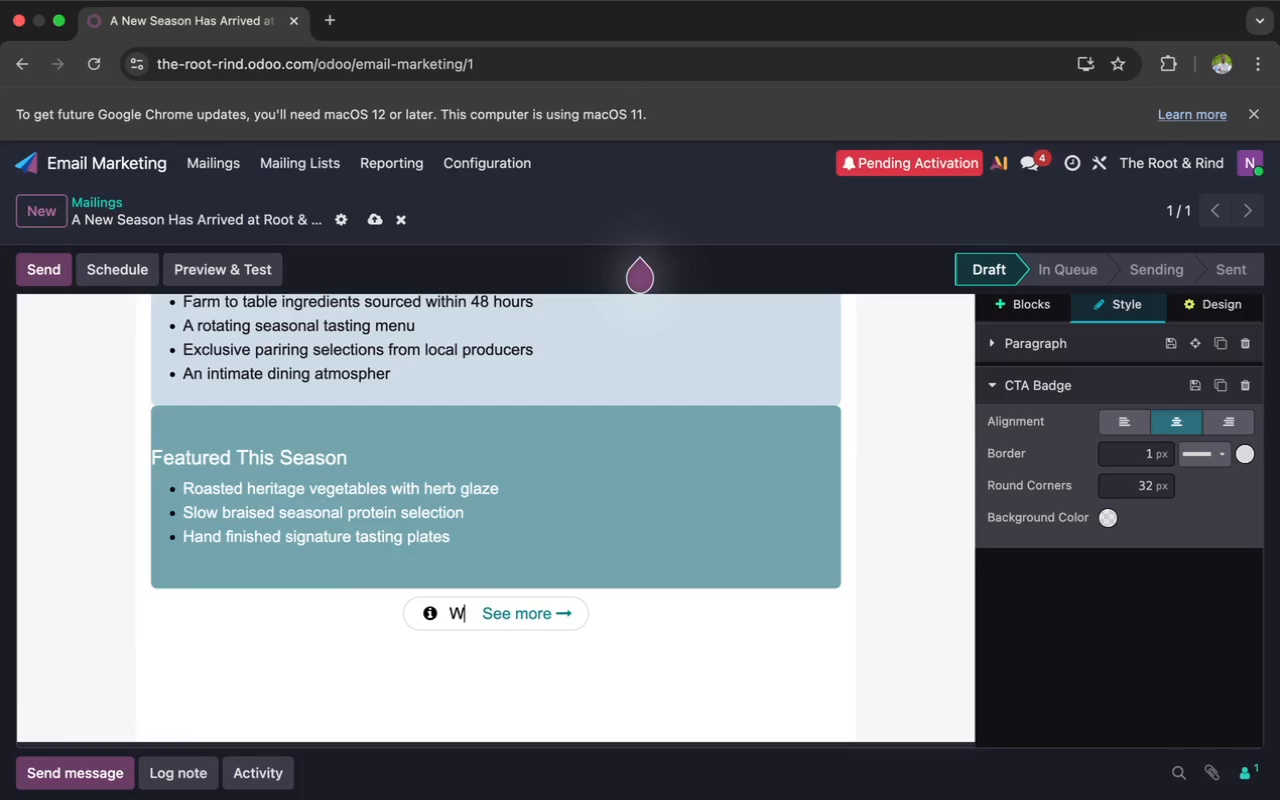 
key(Backspace)
 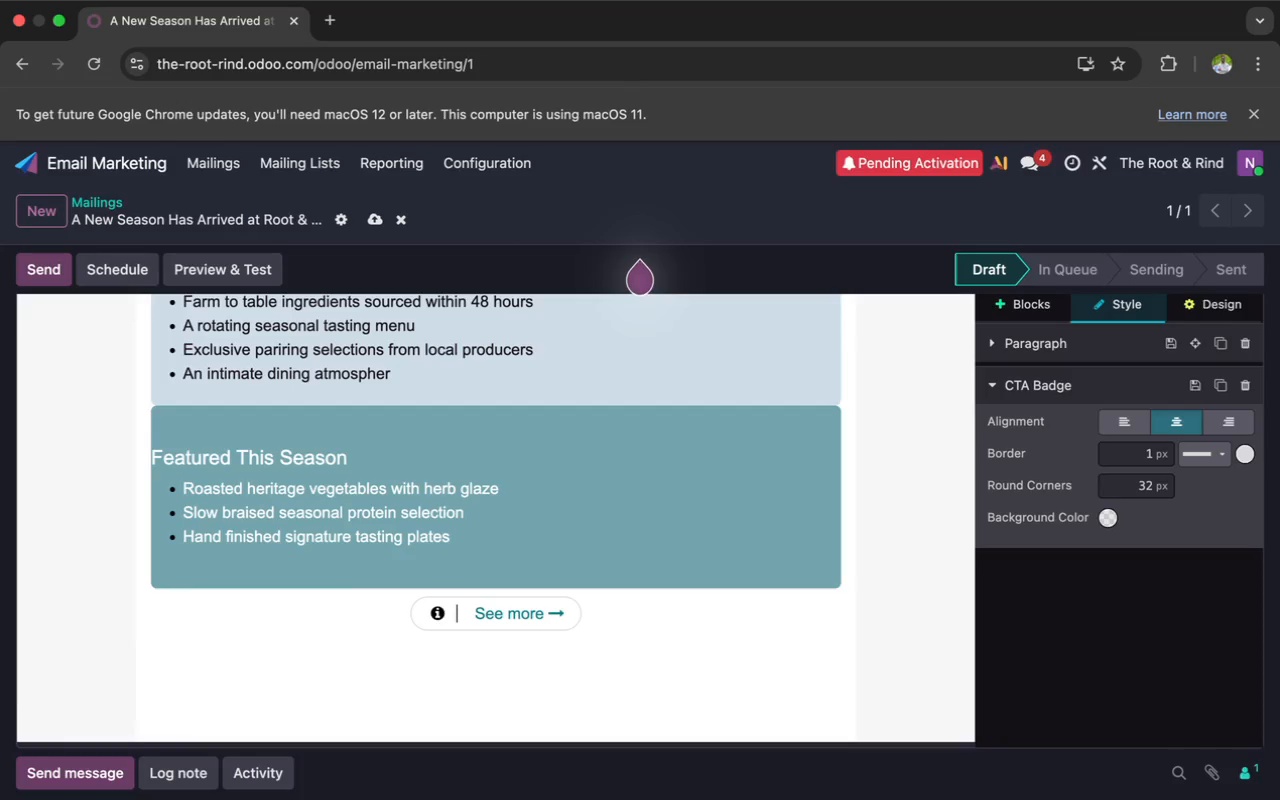 
key(Backspace)
 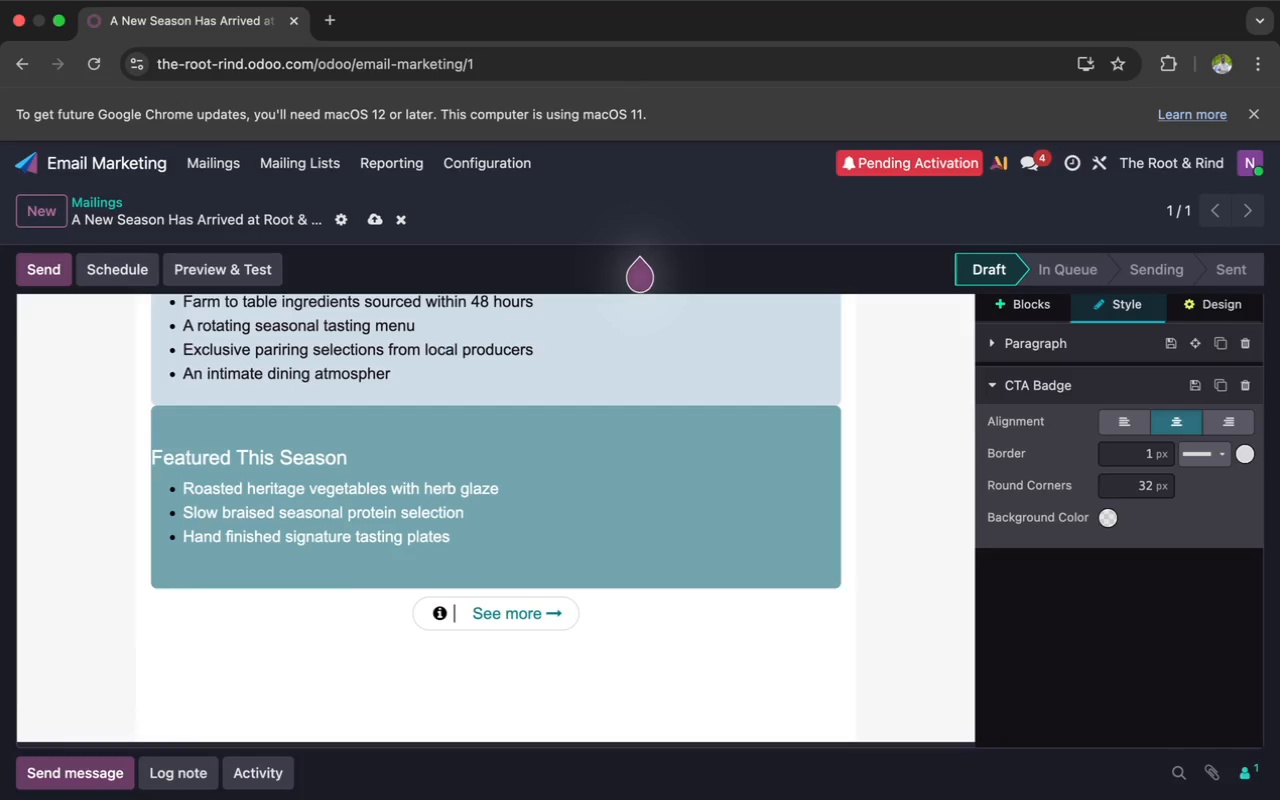 
key(Backspace)
 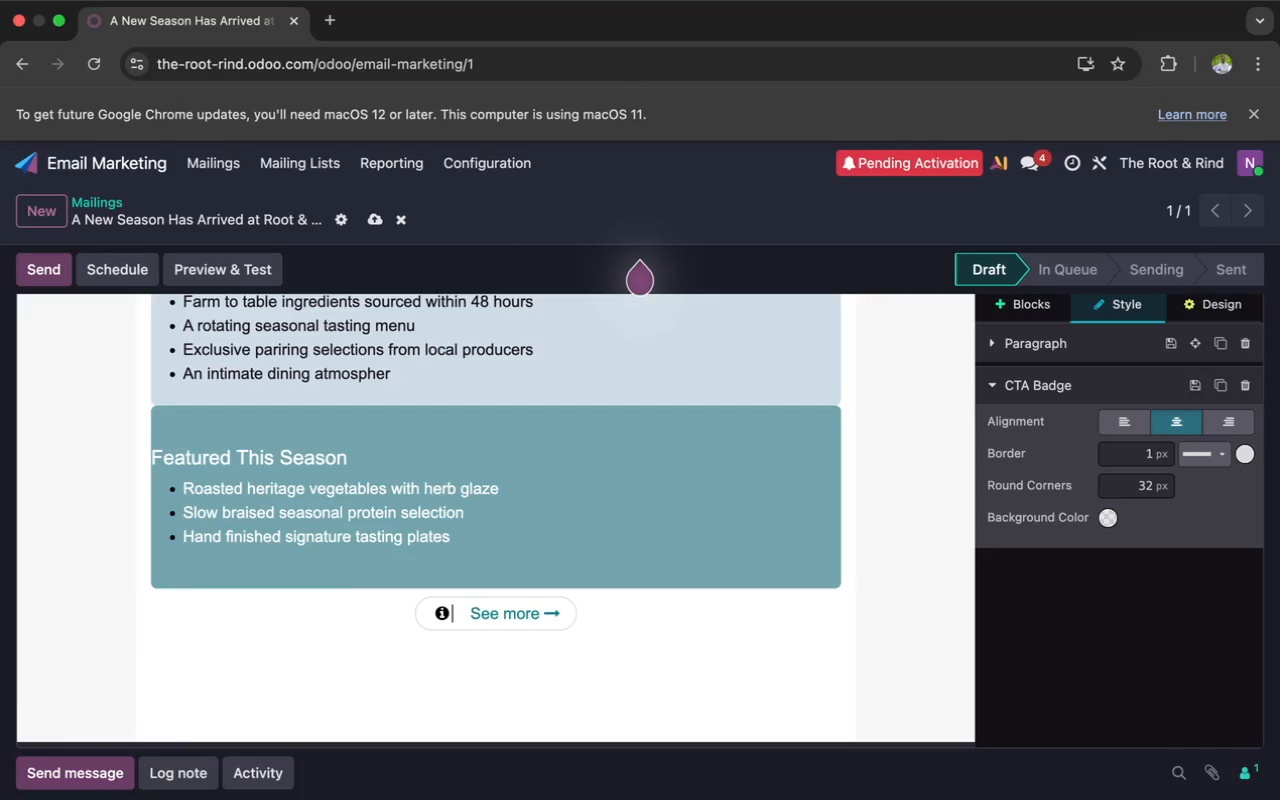 
key(Backspace)
 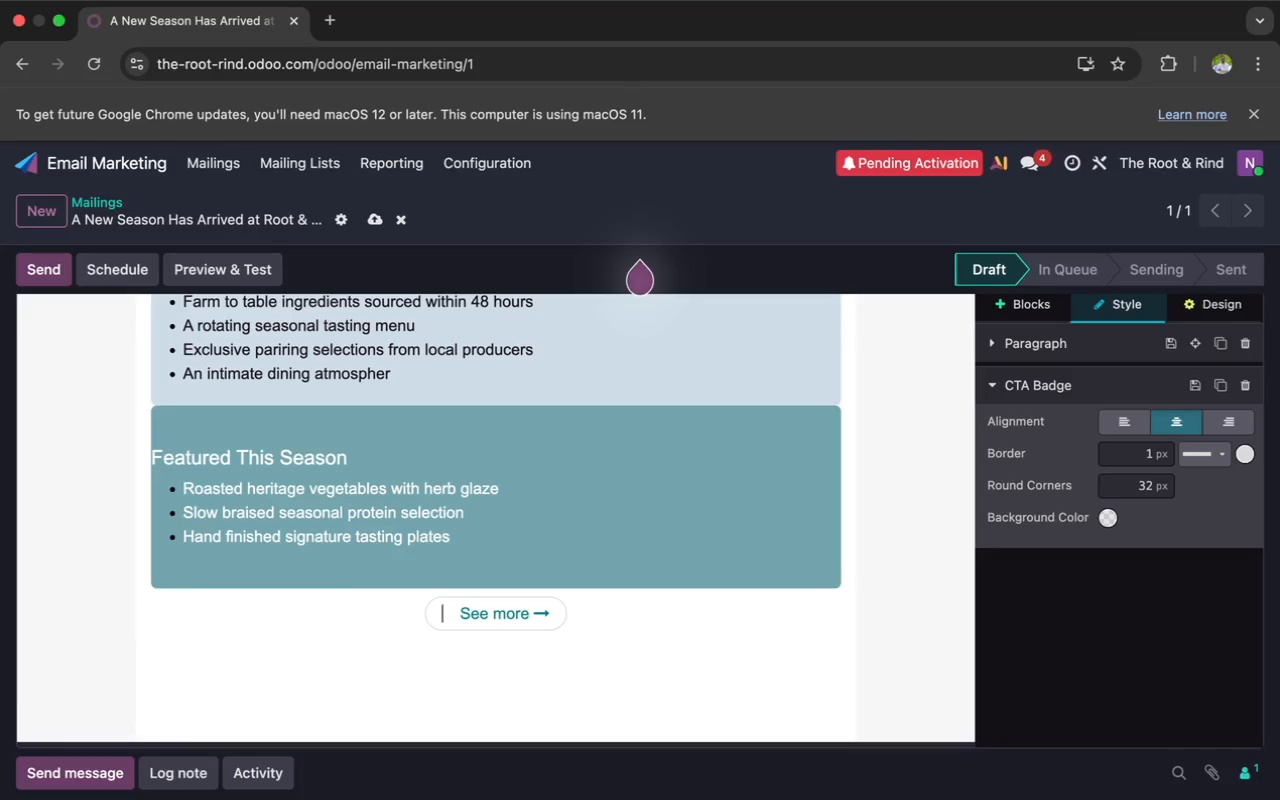 
type(Re)
 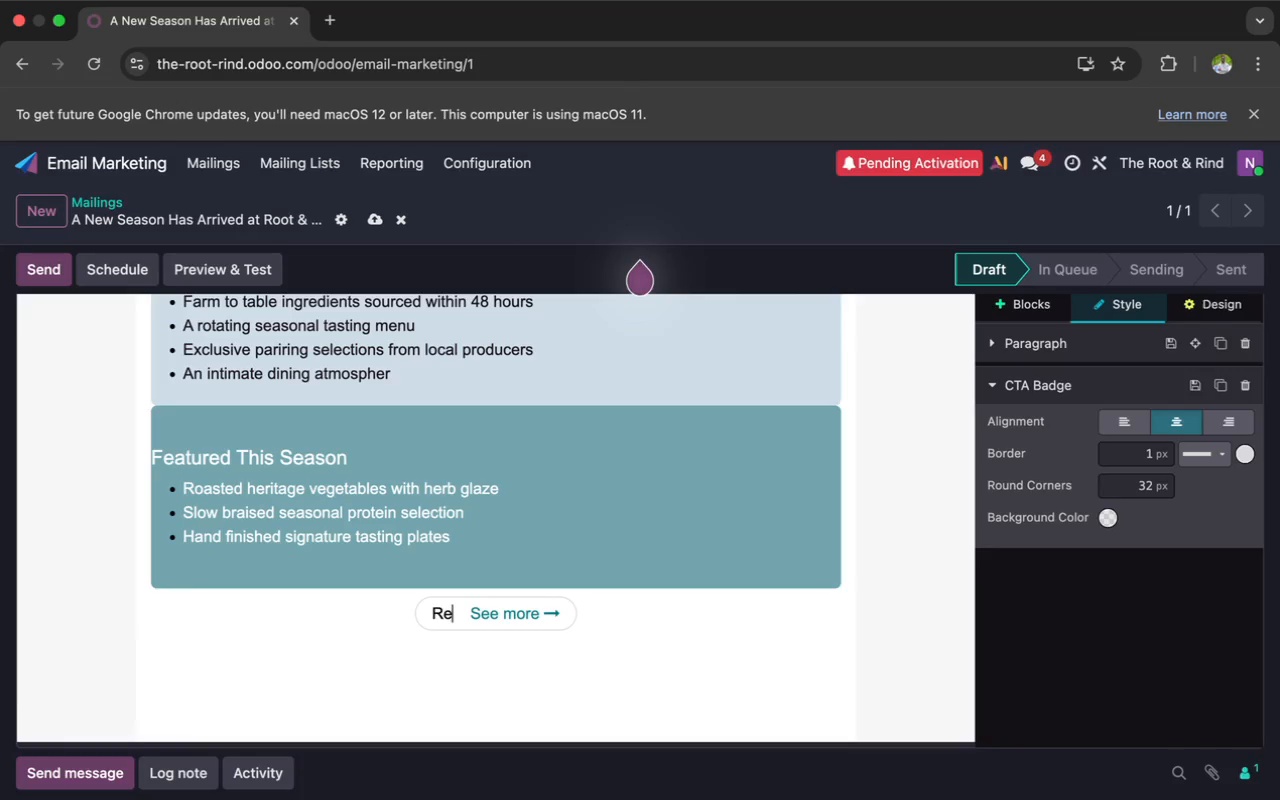 
type(serve Your Table)
 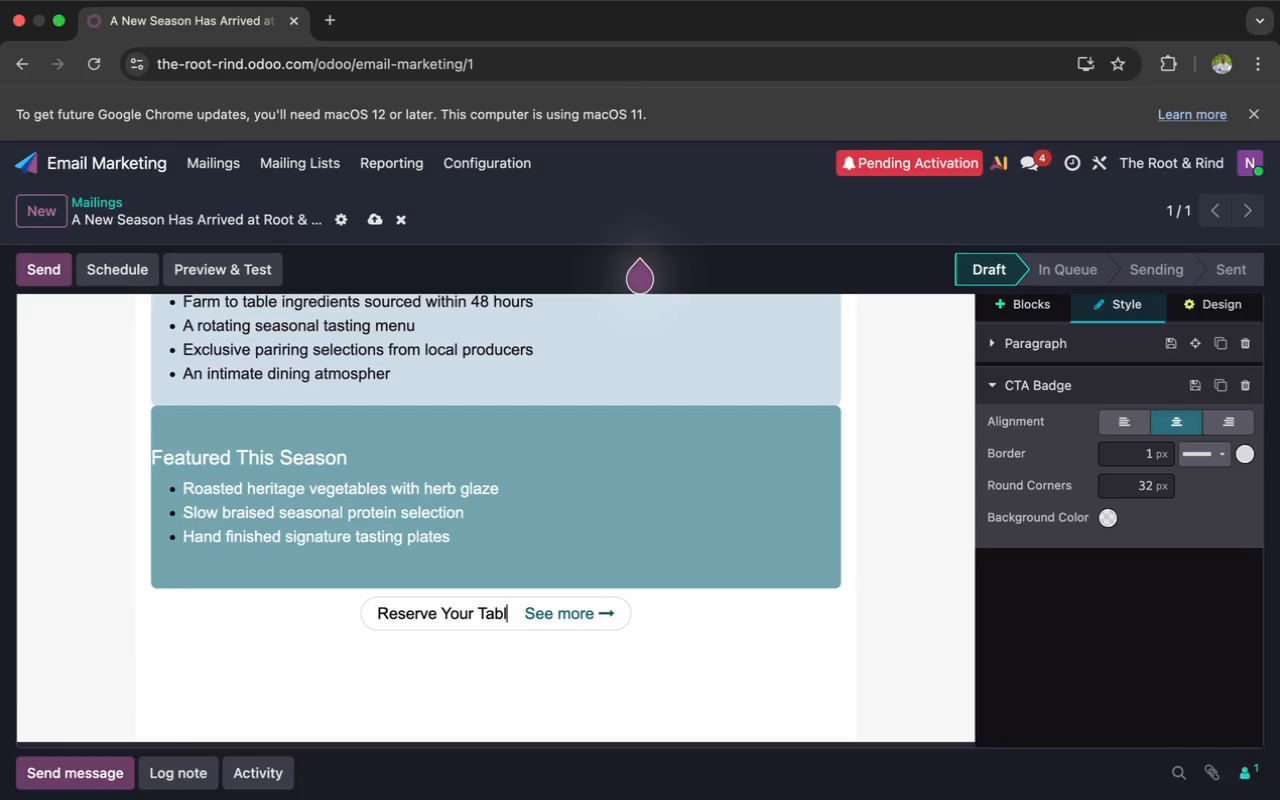 
wait(12.76)
 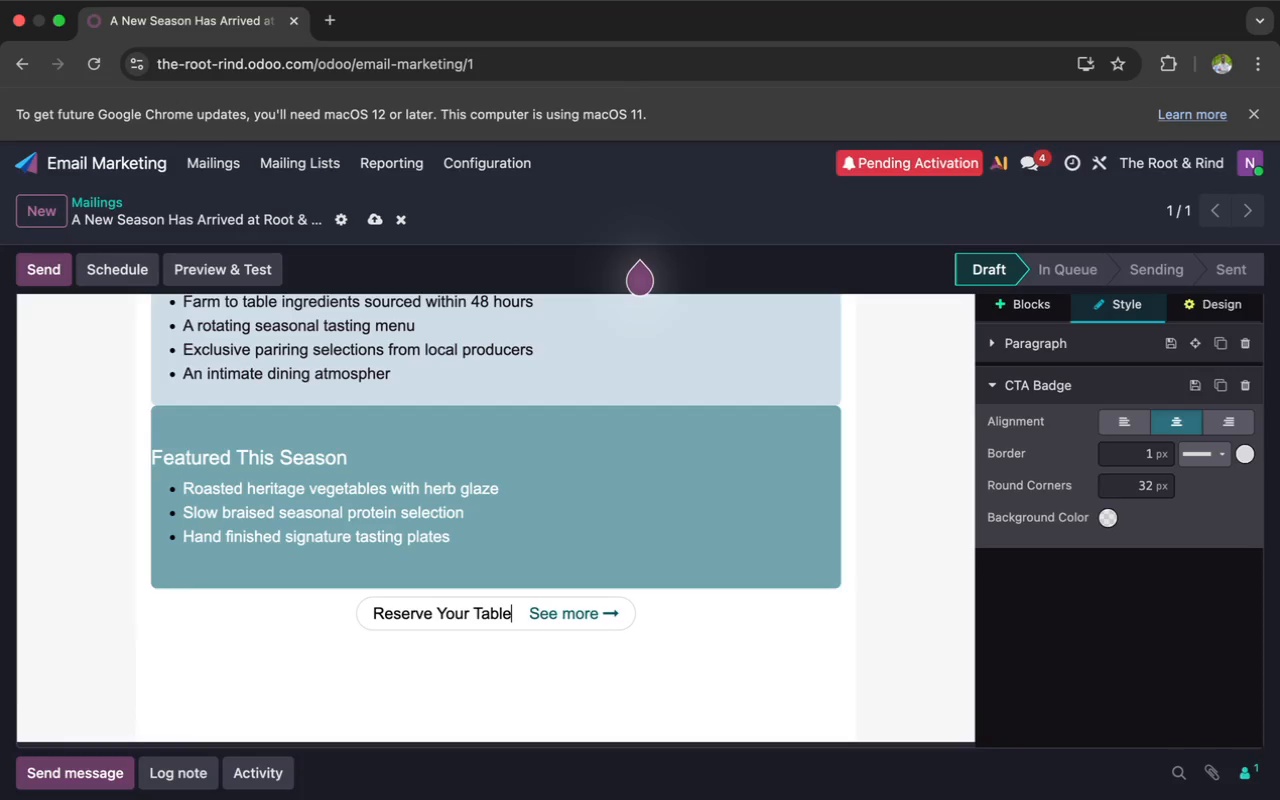 
left_click([1031, 303])
 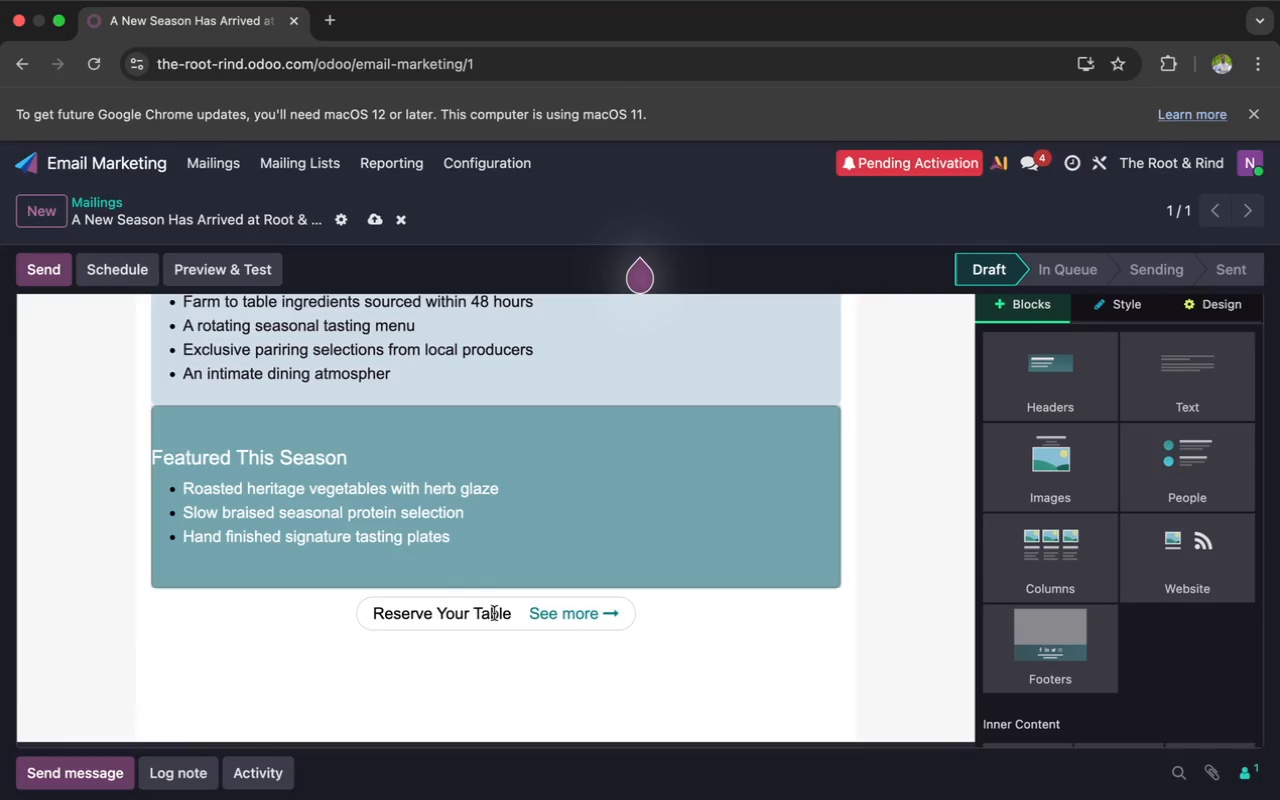 
left_click([460, 665])
 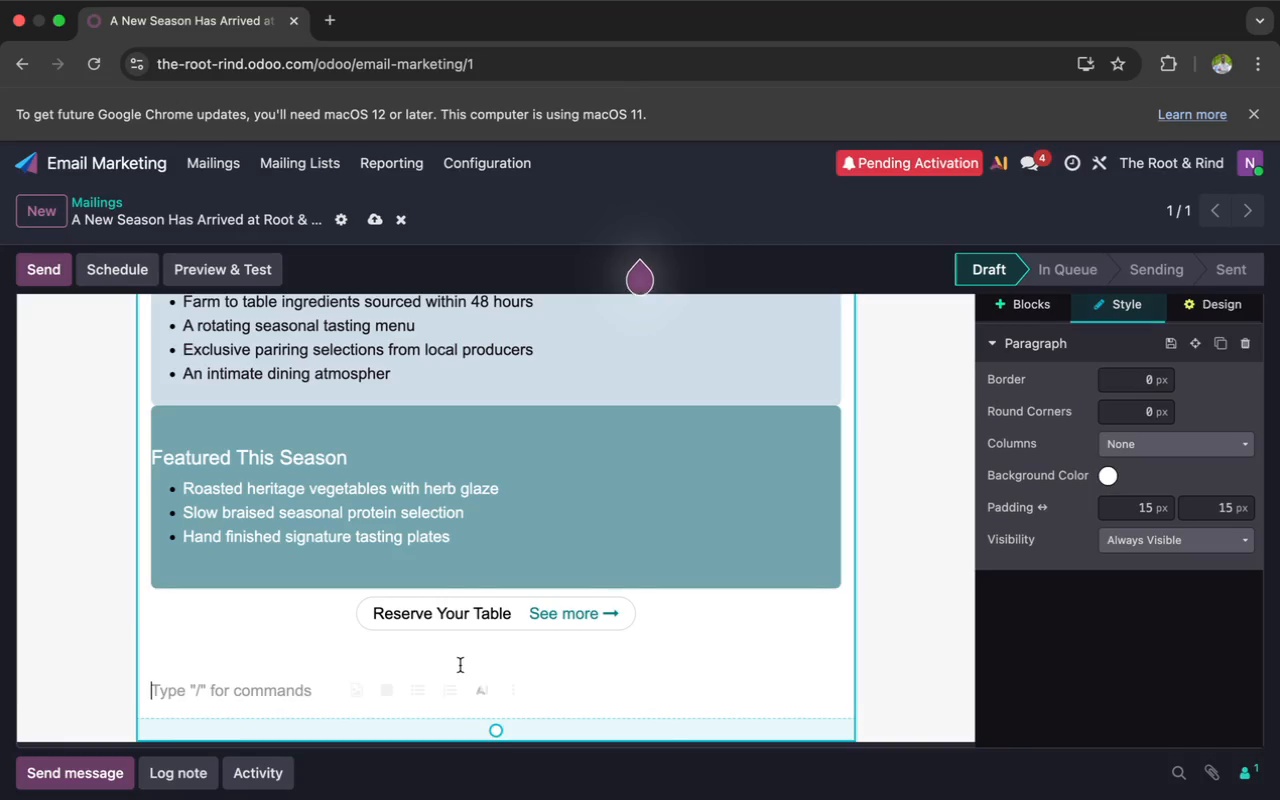 
key(Backspace)
 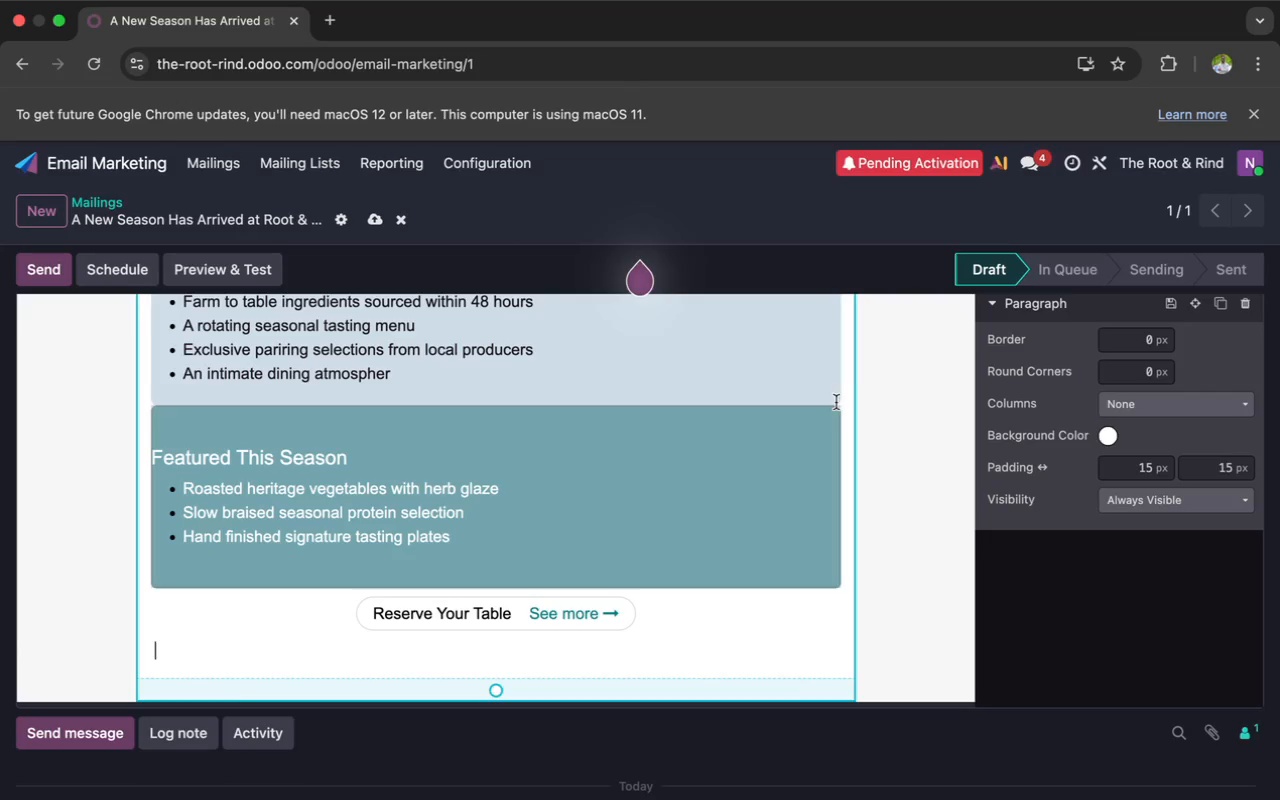 
scroll: coordinate [1014, 292], scroll_direction: up, amount: 10.0
 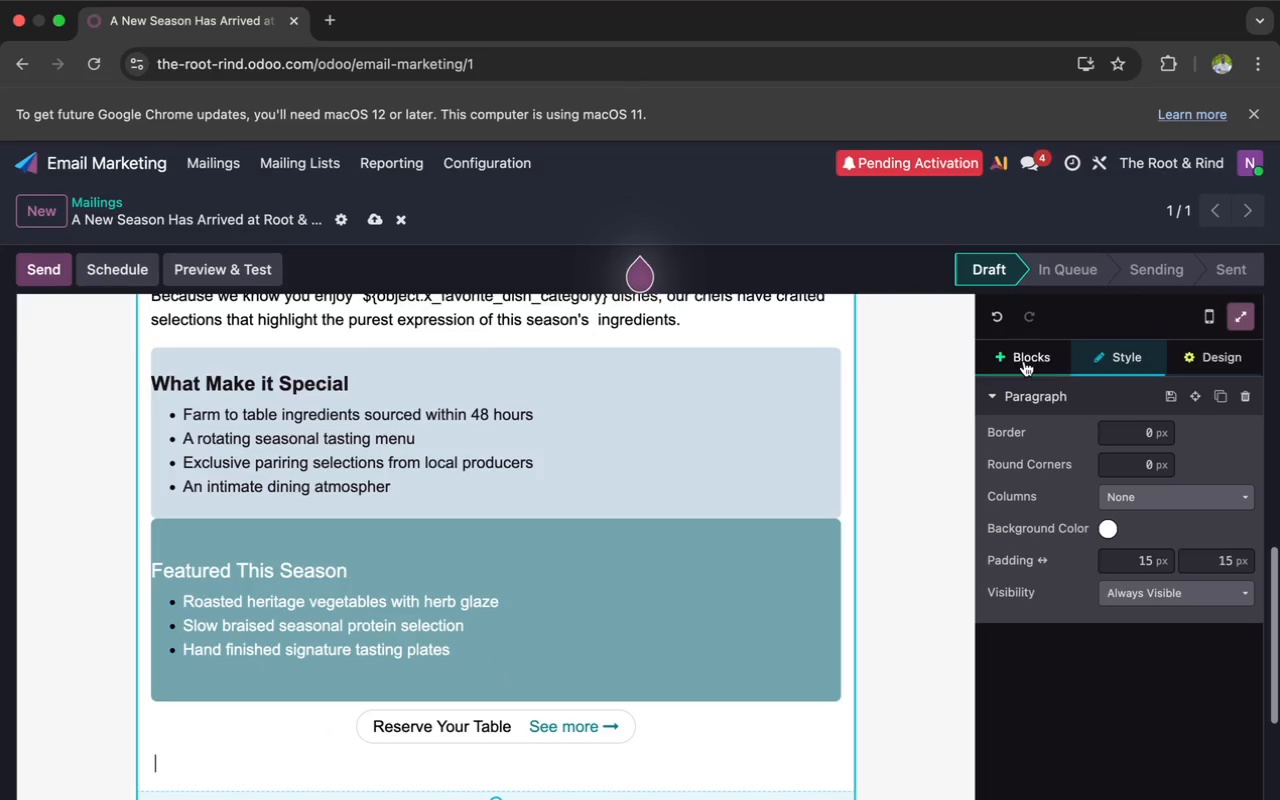 
left_click([1024, 360])
 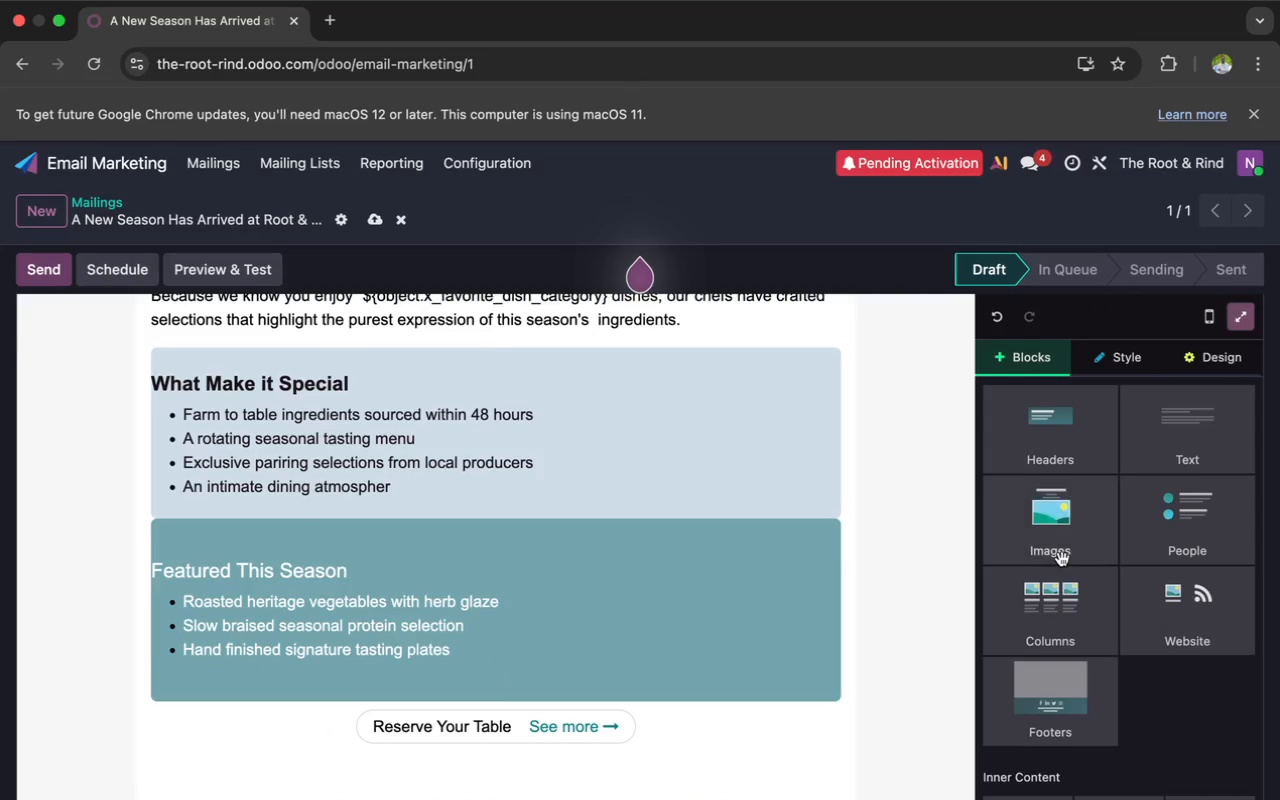 
scroll: coordinate [1062, 559], scroll_direction: down, amount: 1.0
 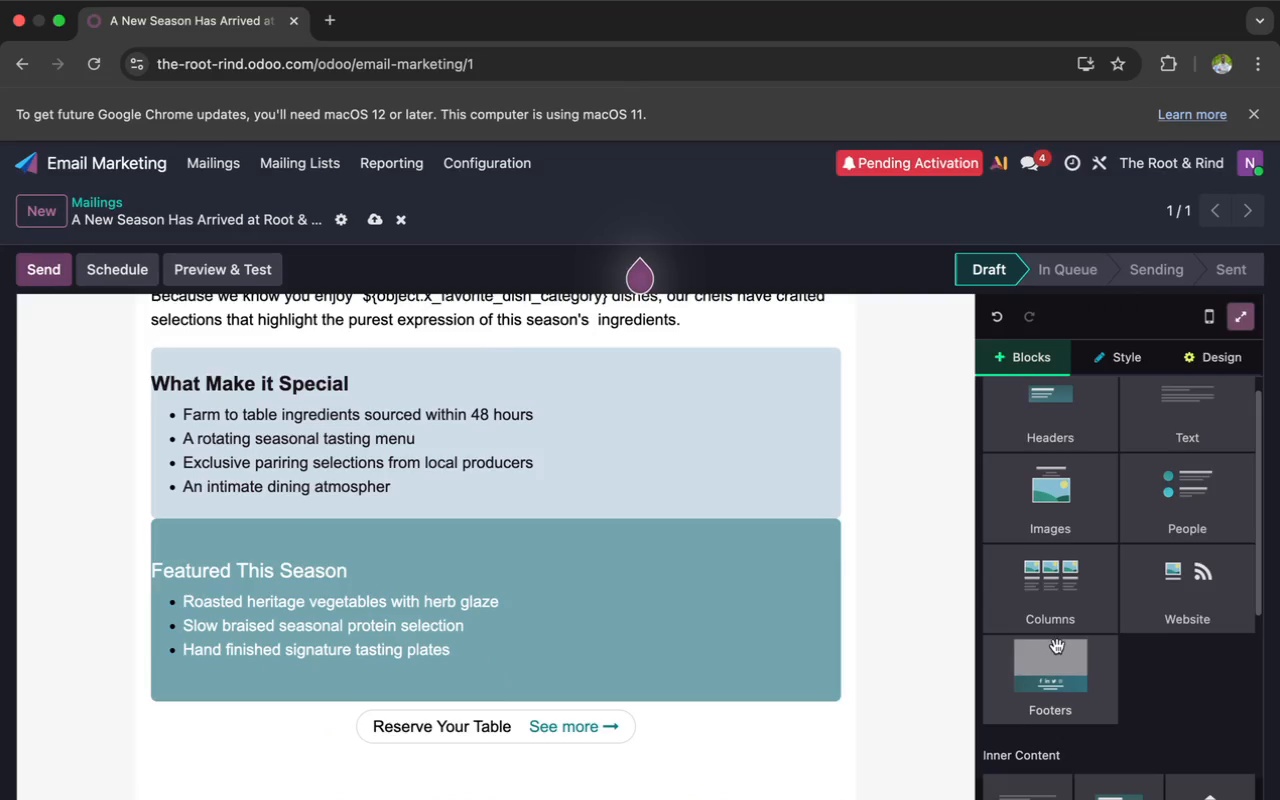 
left_click([1056, 649])
 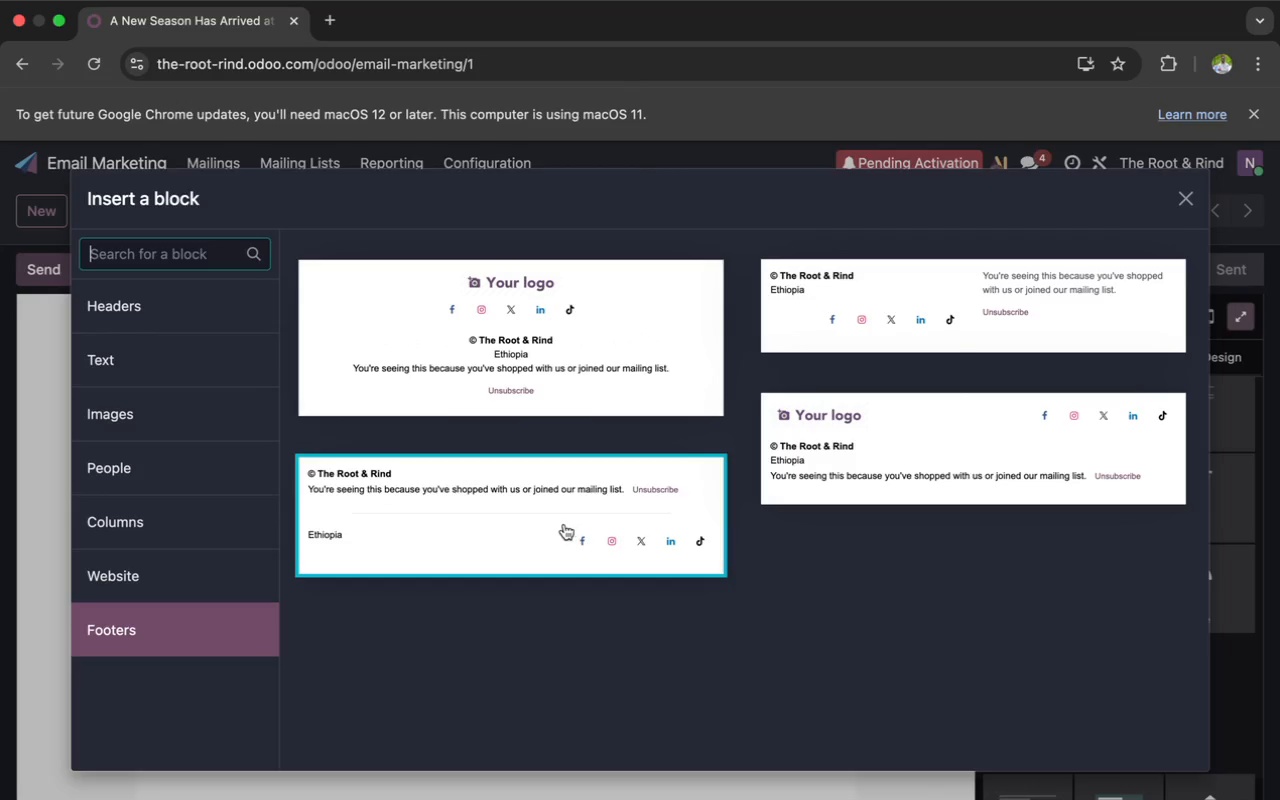 
left_click([552, 529])
 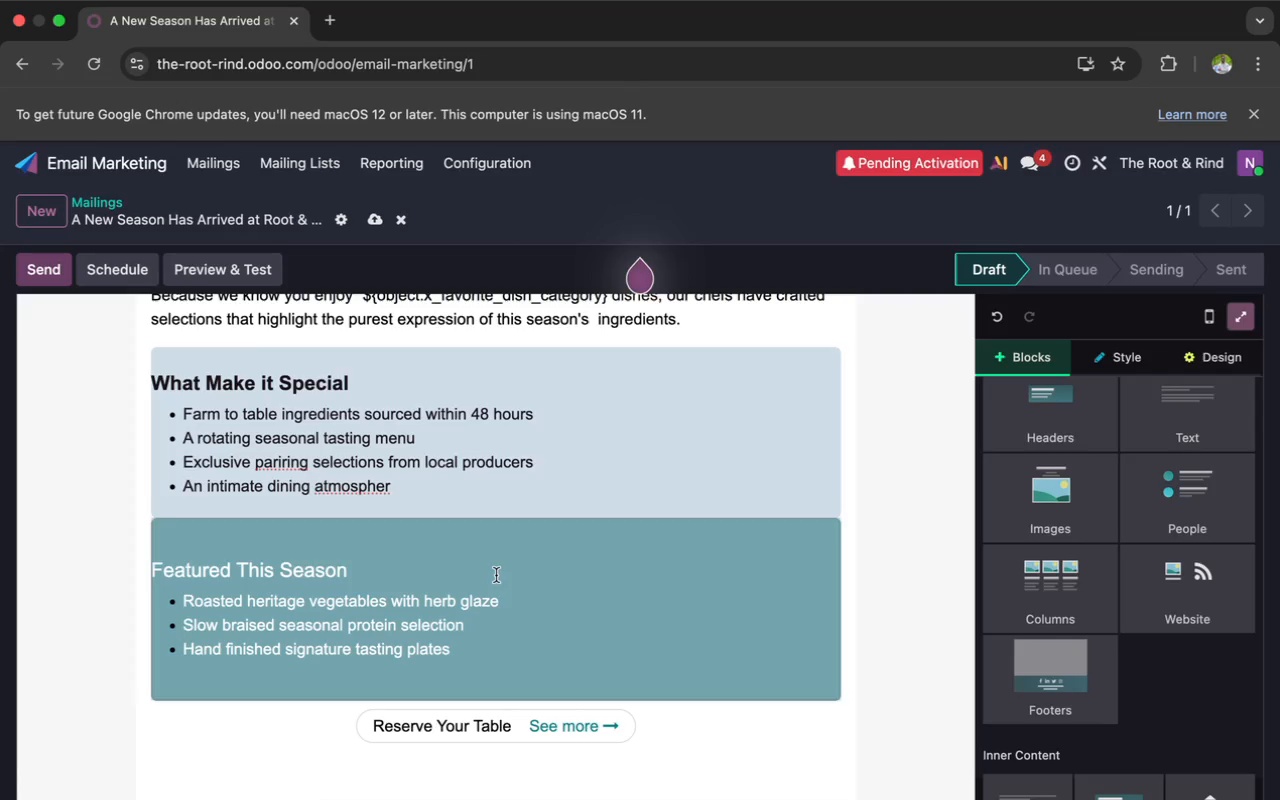 
scroll: coordinate [493, 585], scroll_direction: down, amount: 3.0
 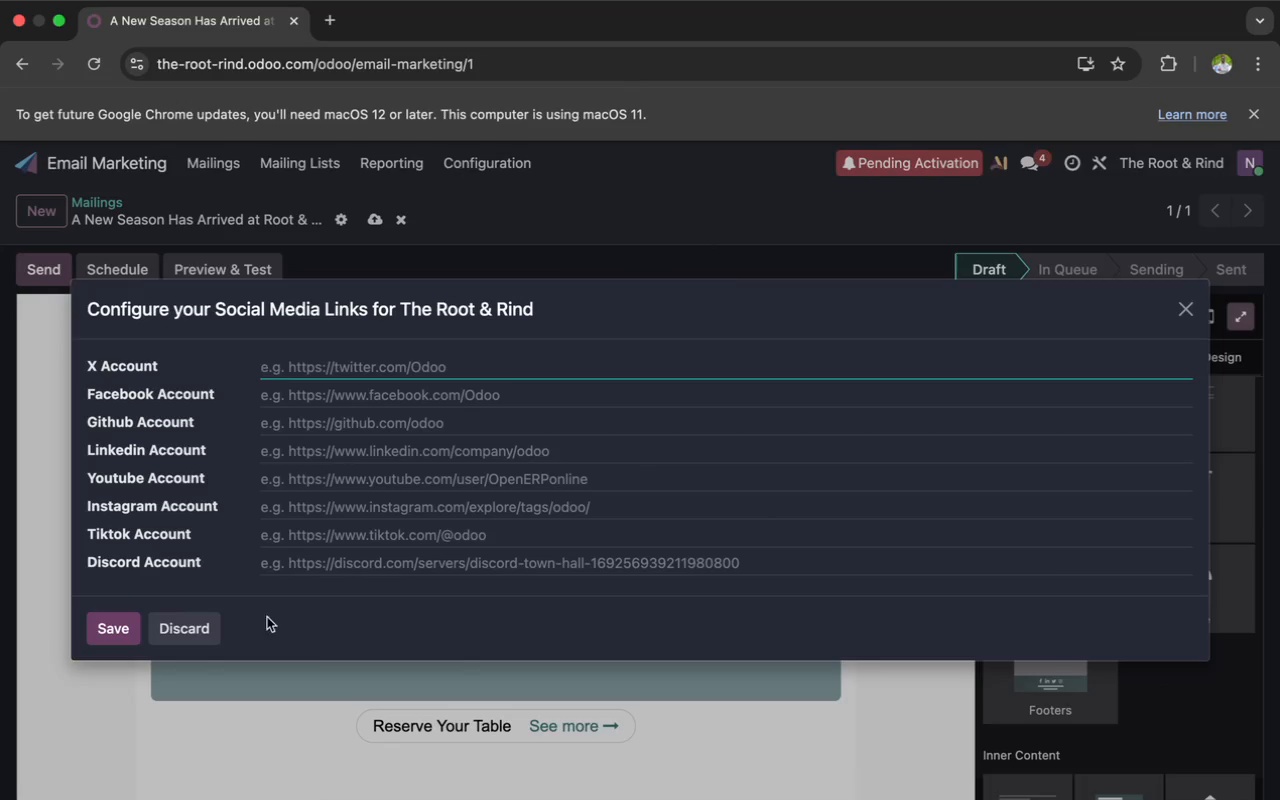 
left_click([185, 632])
 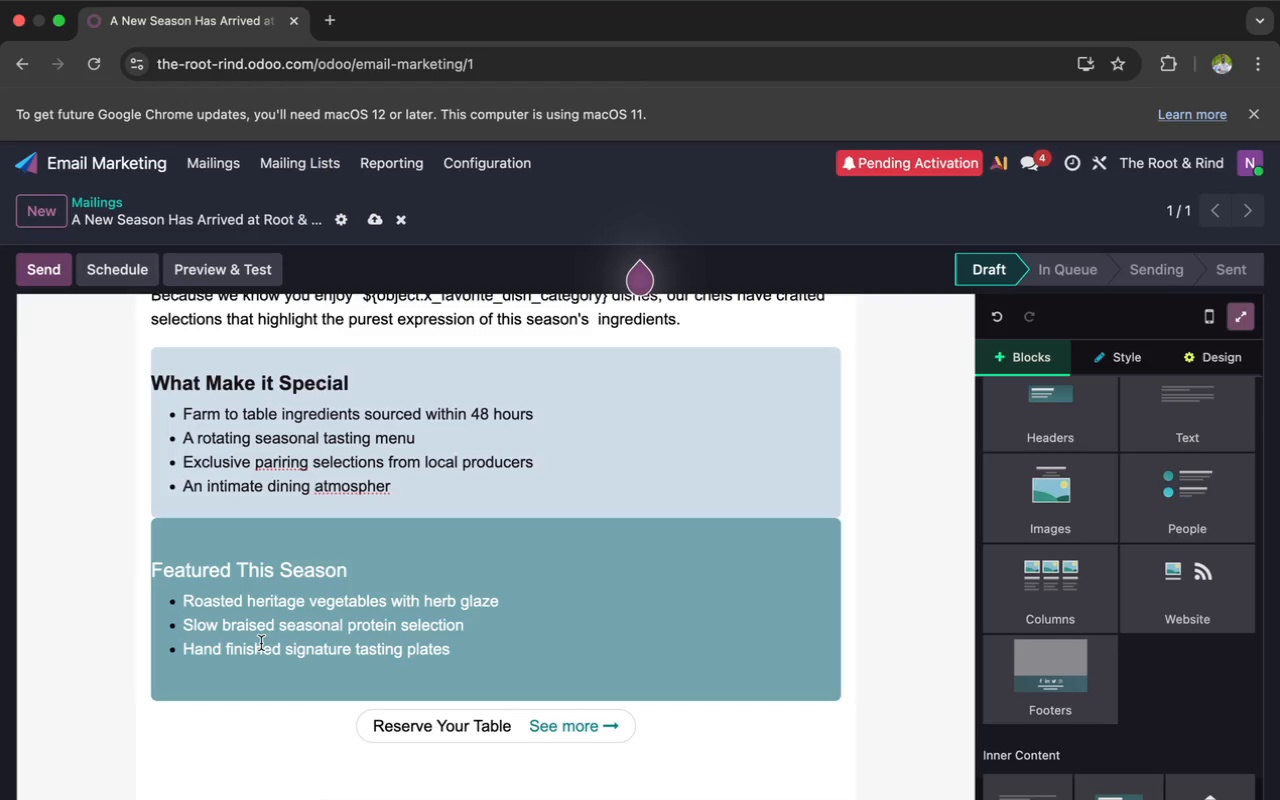 
scroll: coordinate [261, 644], scroll_direction: up, amount: 14.0
 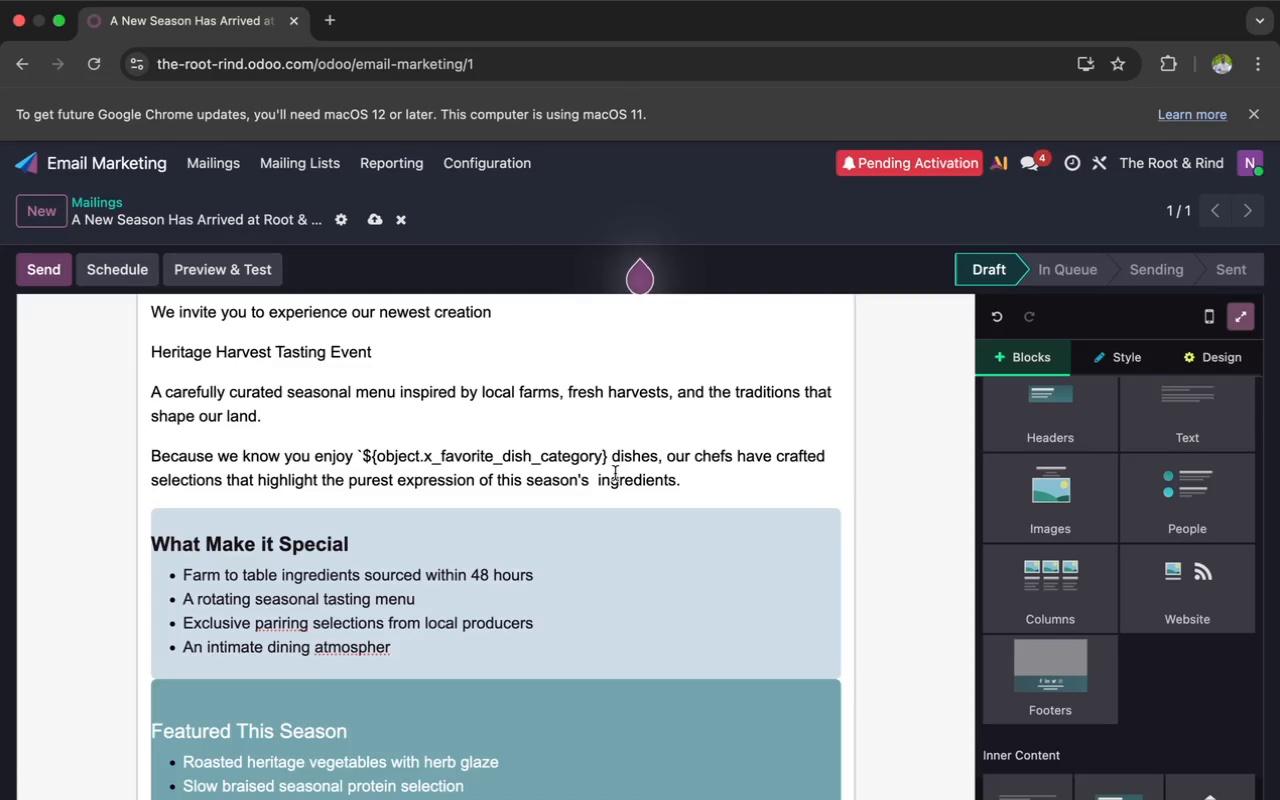 
left_click([607, 461])
 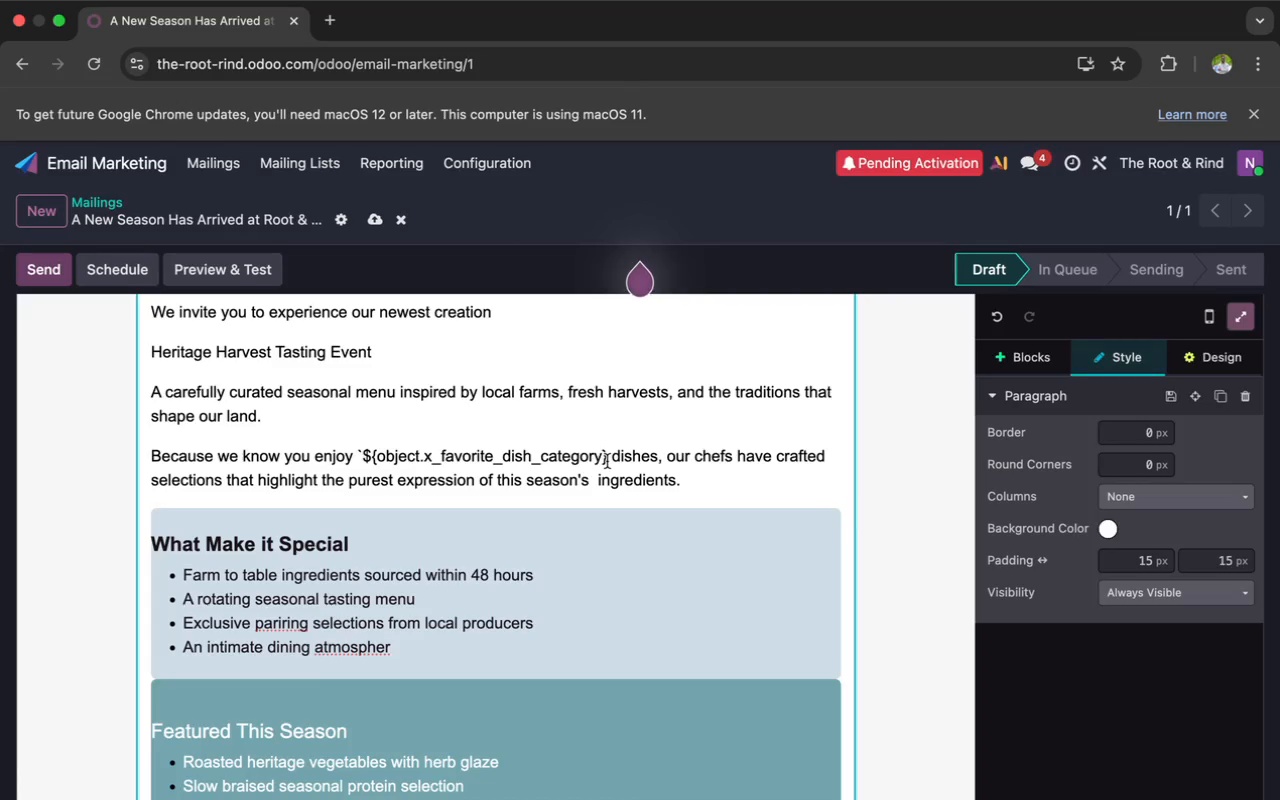 
key(Backquote)
 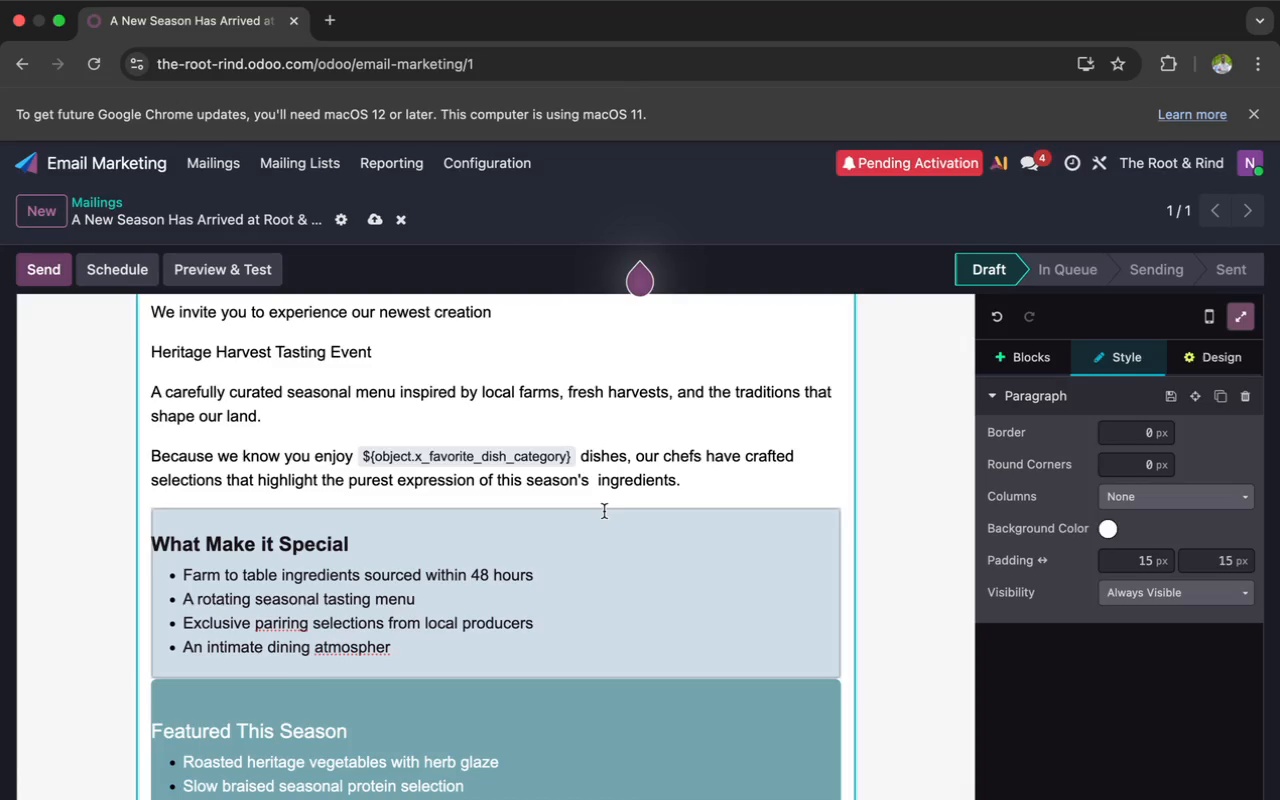 
scroll: coordinate [604, 512], scroll_direction: down, amount: 5.0
 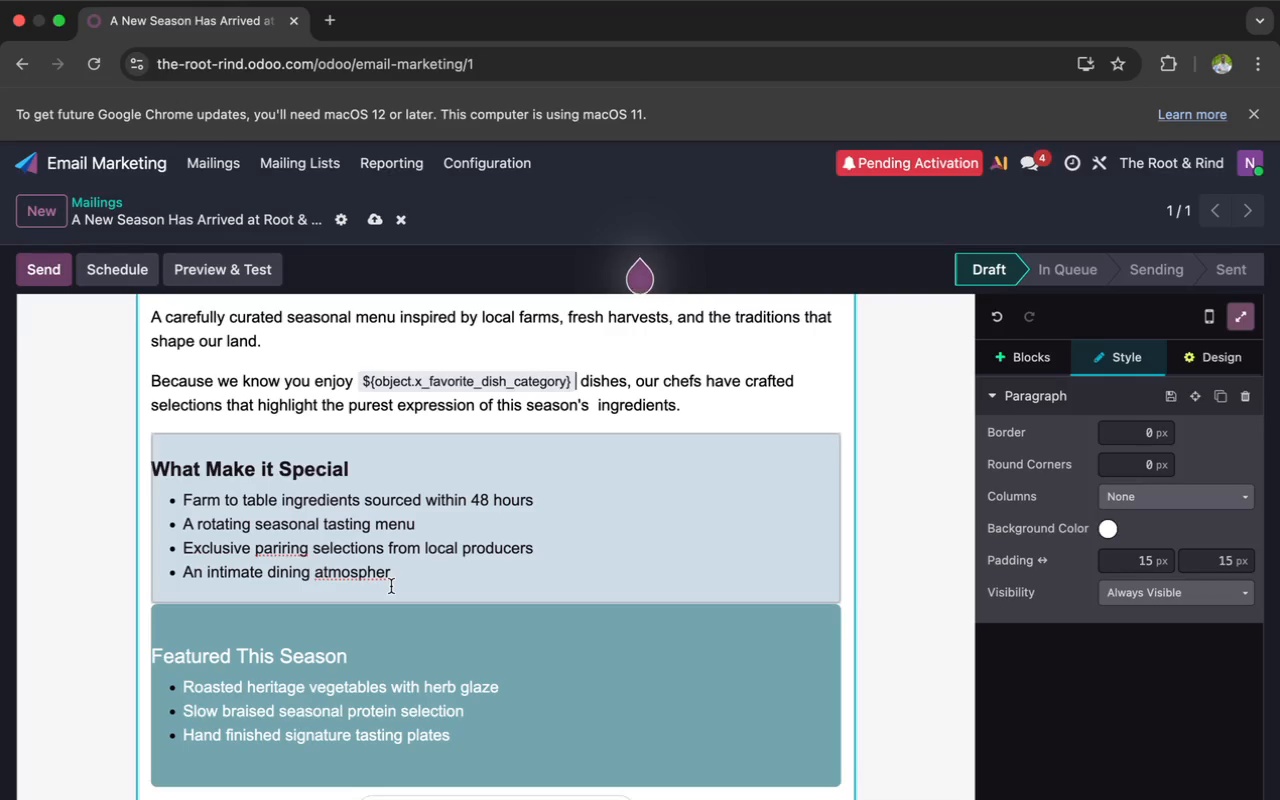 
wait(6.01)
 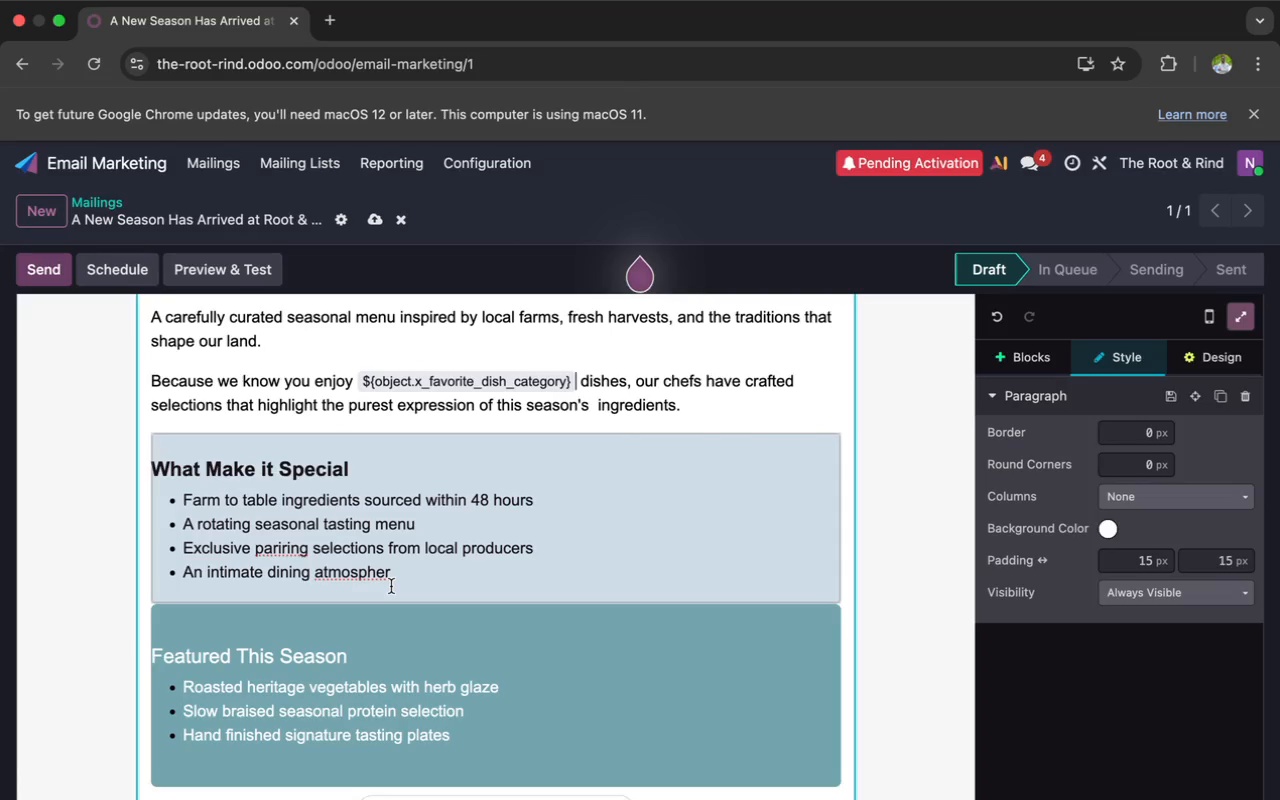 
scroll: coordinate [391, 586], scroll_direction: up, amount: 18.0
 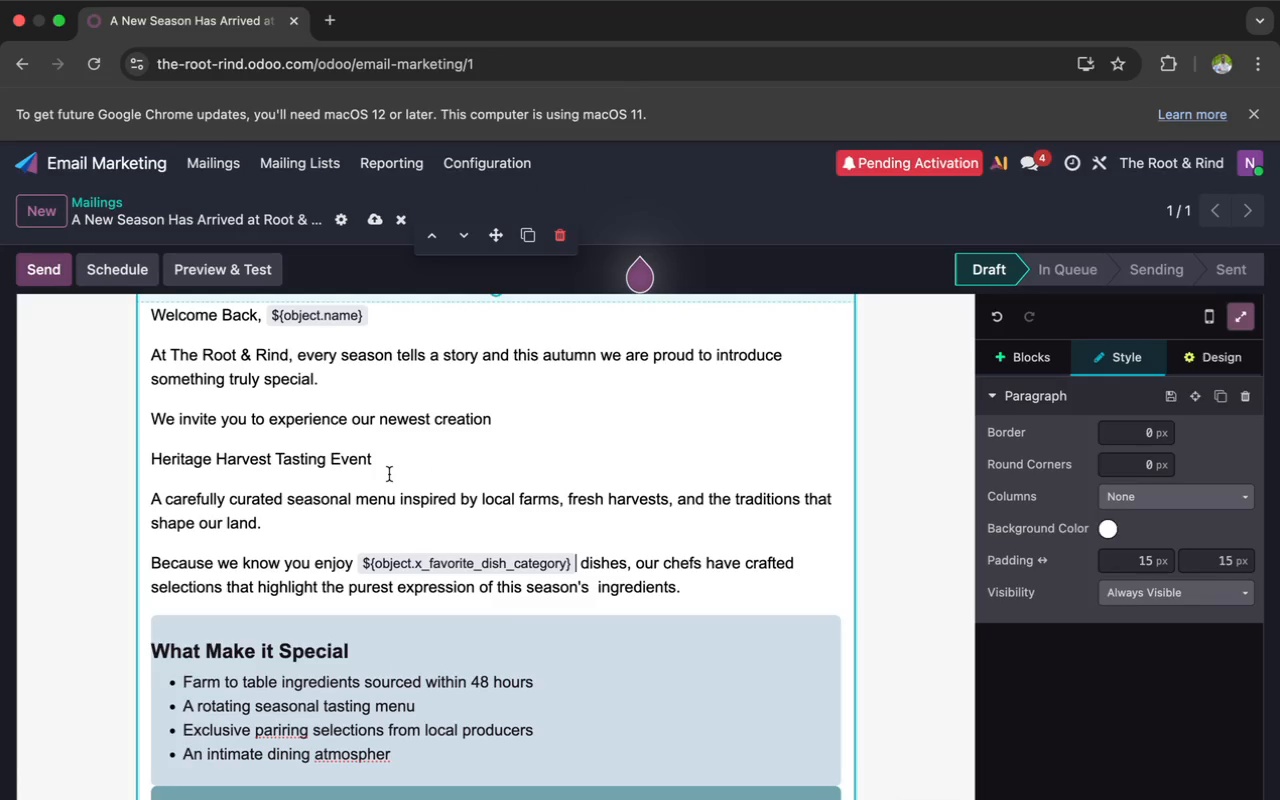 
left_click_drag(start_coordinate=[386, 467], to_coordinate=[155, 459])
 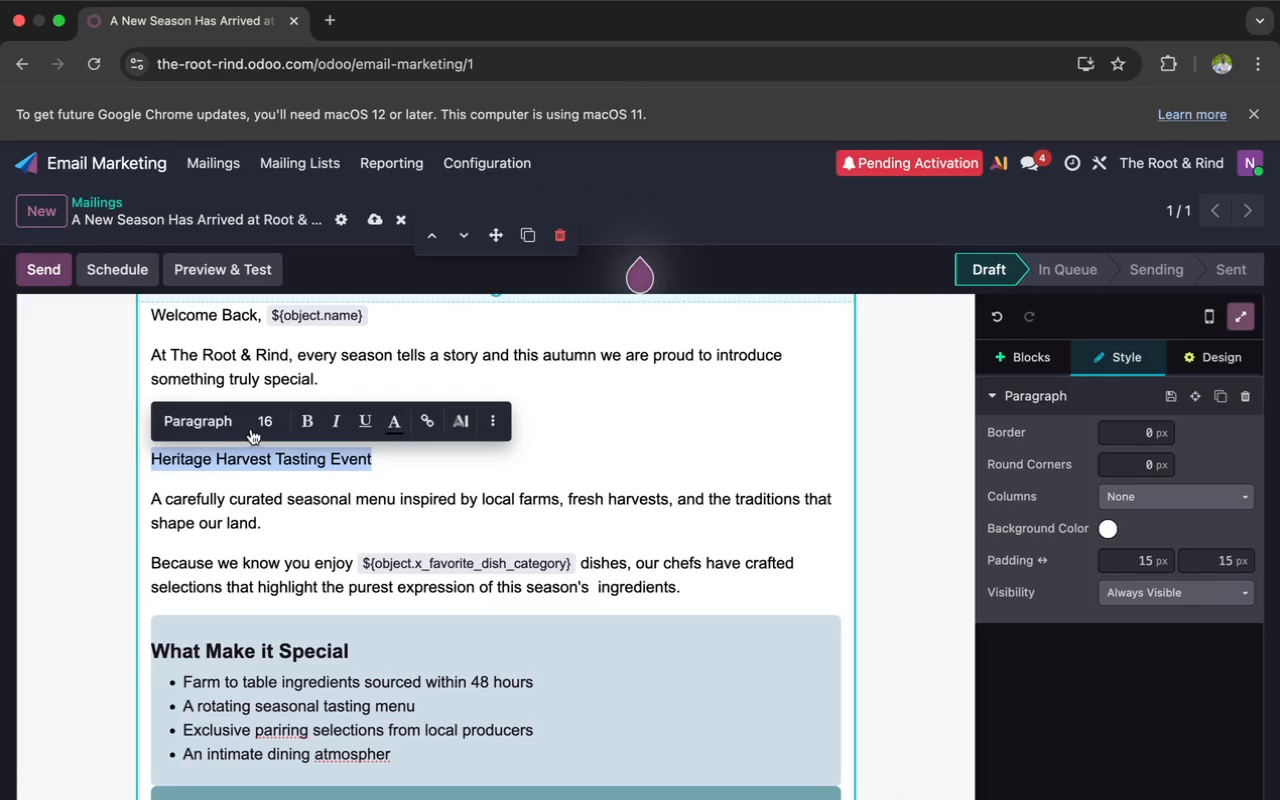 
left_click([264, 420])
 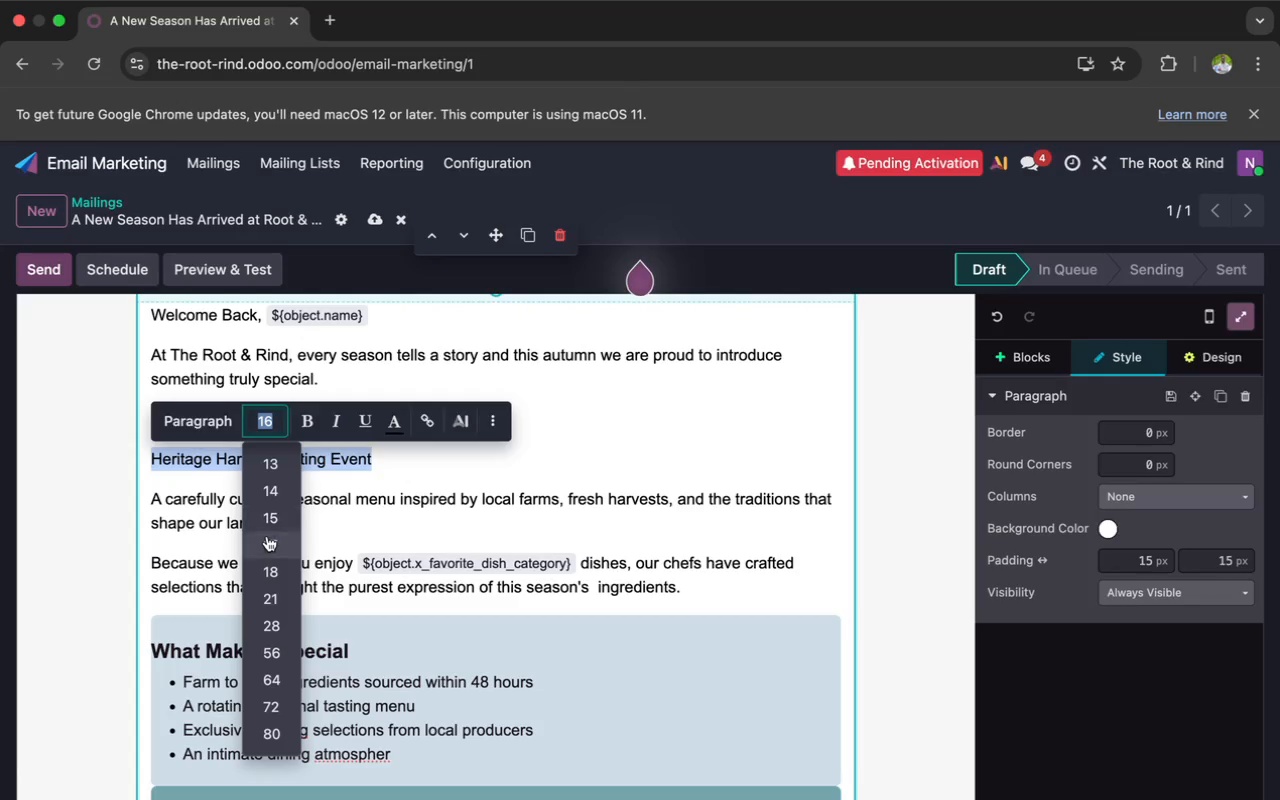 
left_click([267, 538])
 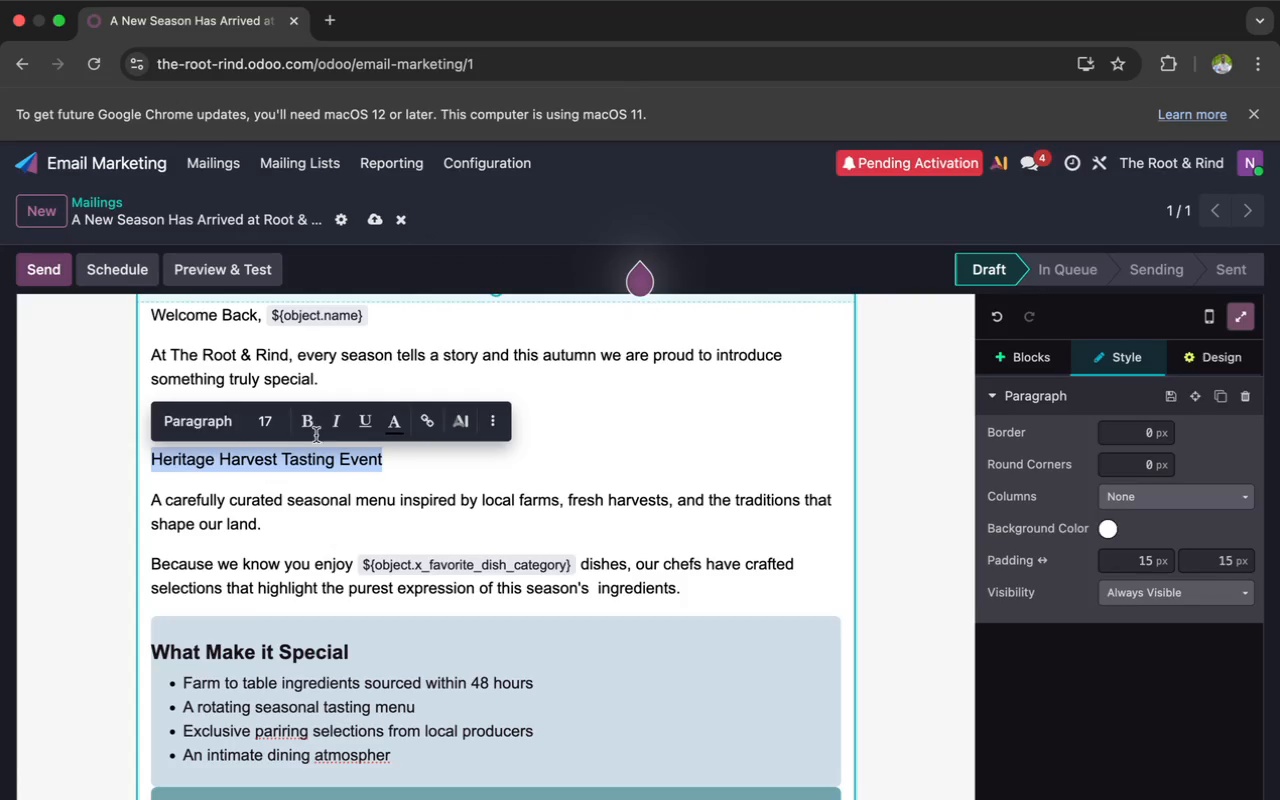 
left_click([310, 430])
 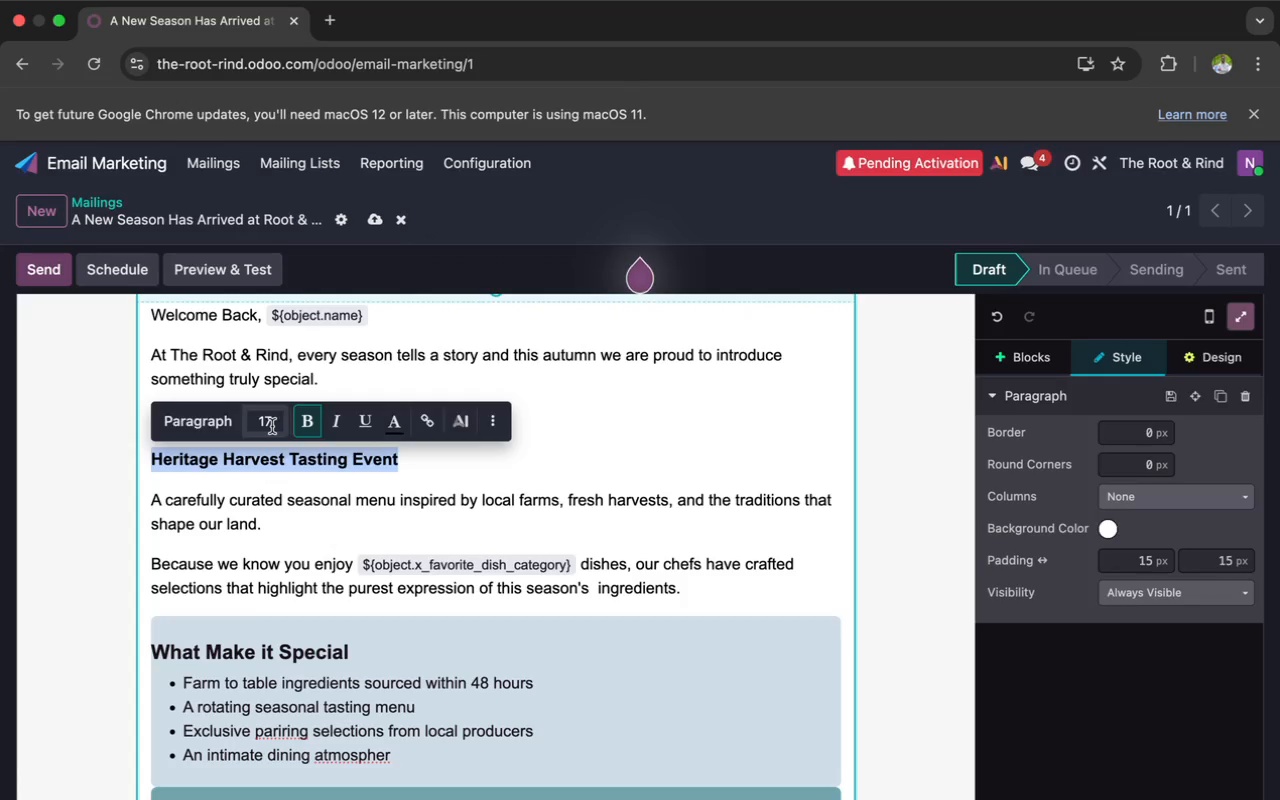 
left_click([268, 424])
 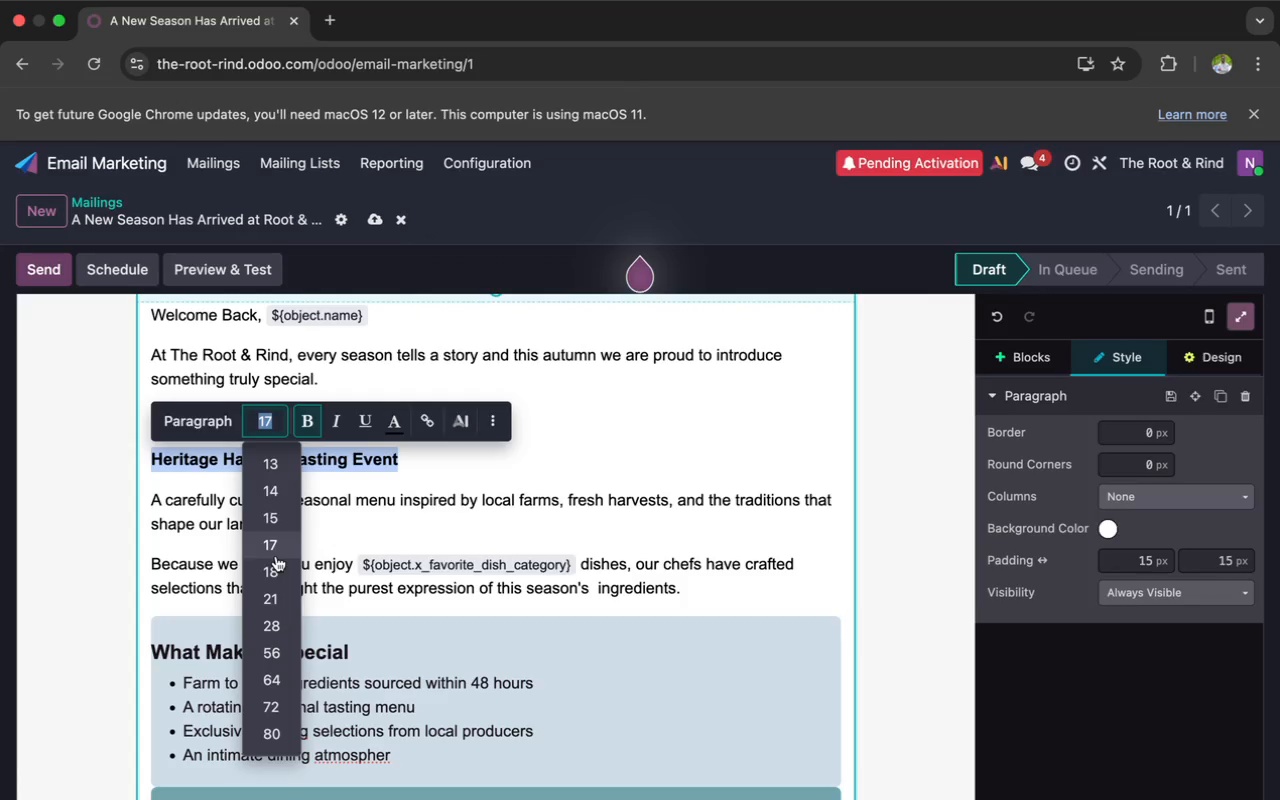 
left_click([273, 565])
 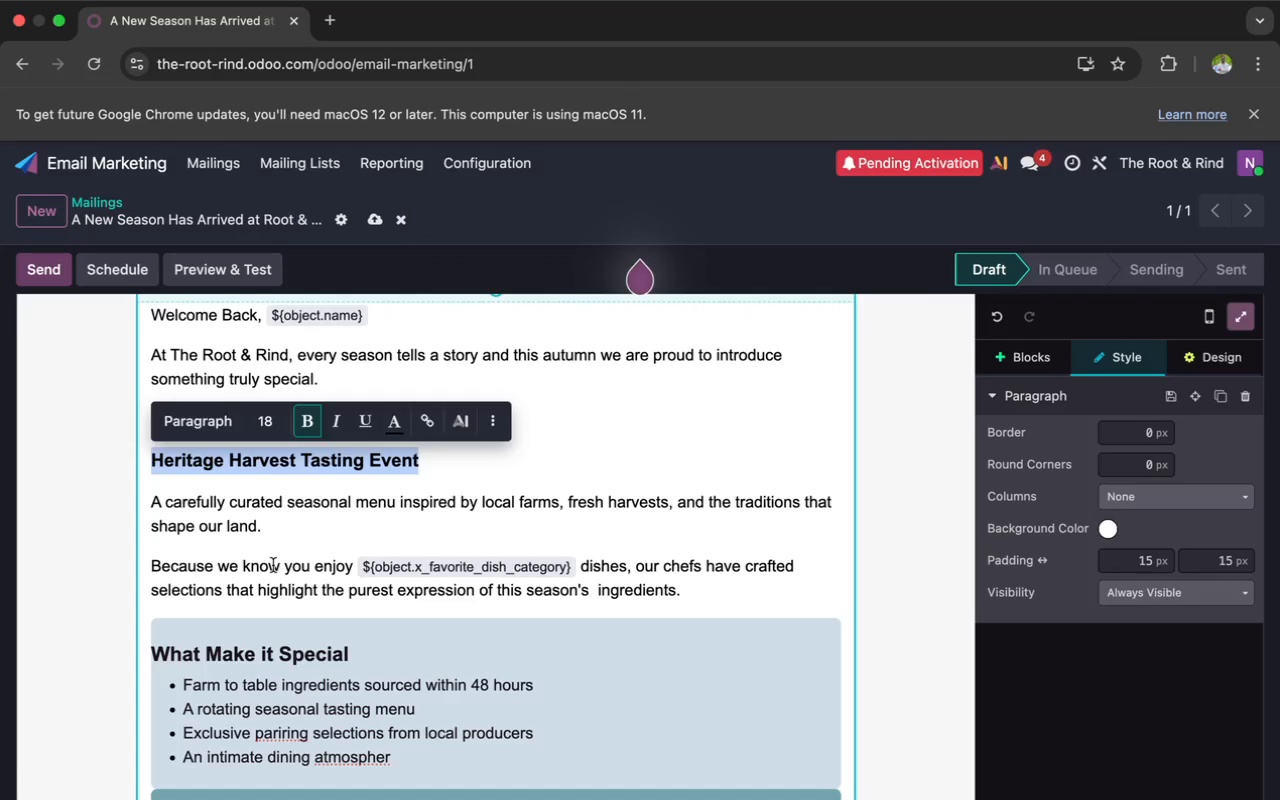 
left_click([378, 504])
 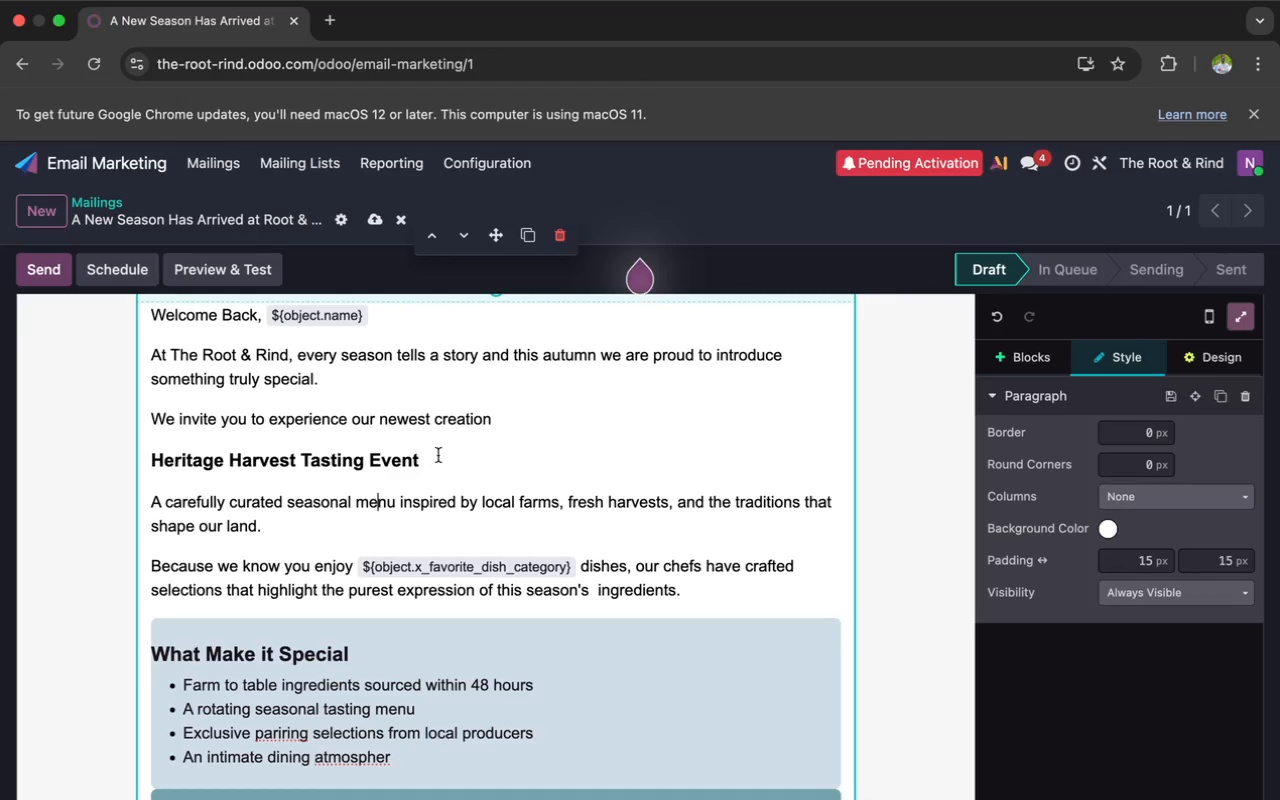 
scroll: coordinate [439, 456], scroll_direction: down, amount: 11.0
 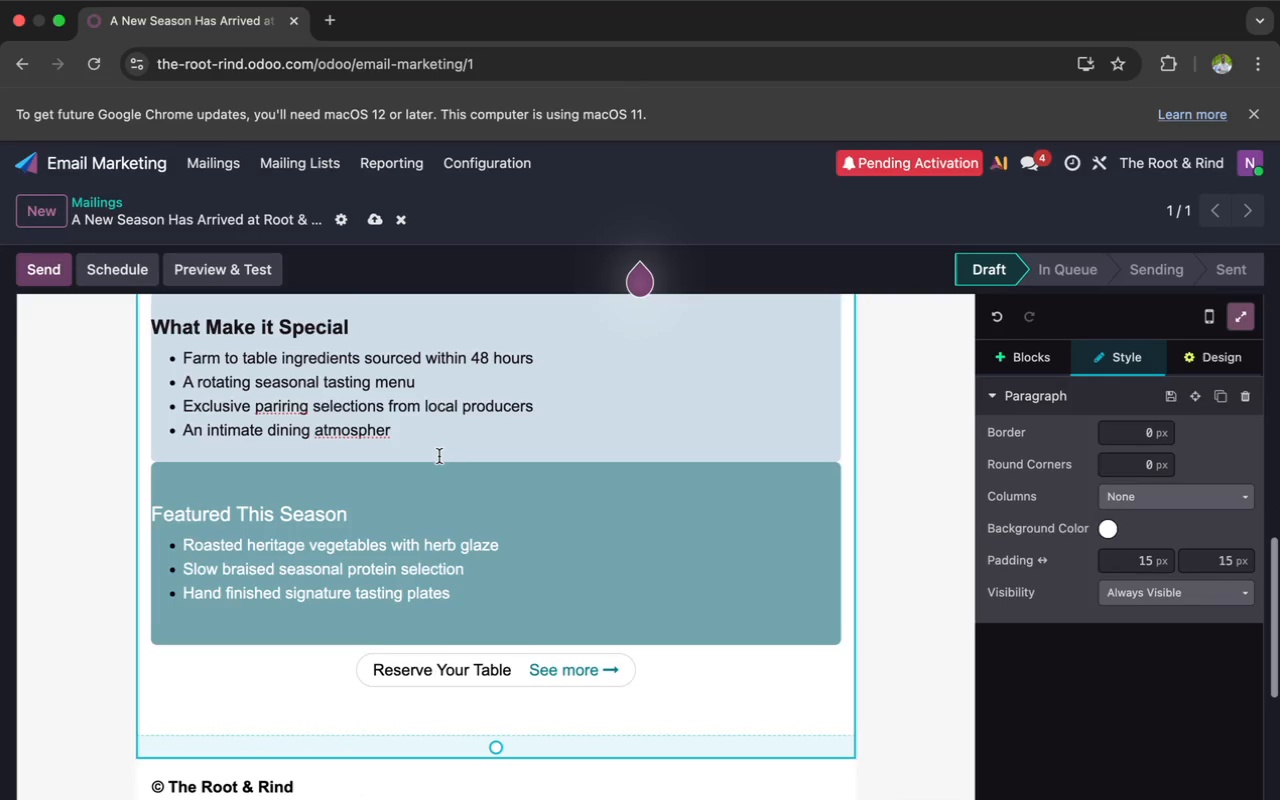 
scroll: coordinate [439, 456], scroll_direction: up, amount: 2.0
 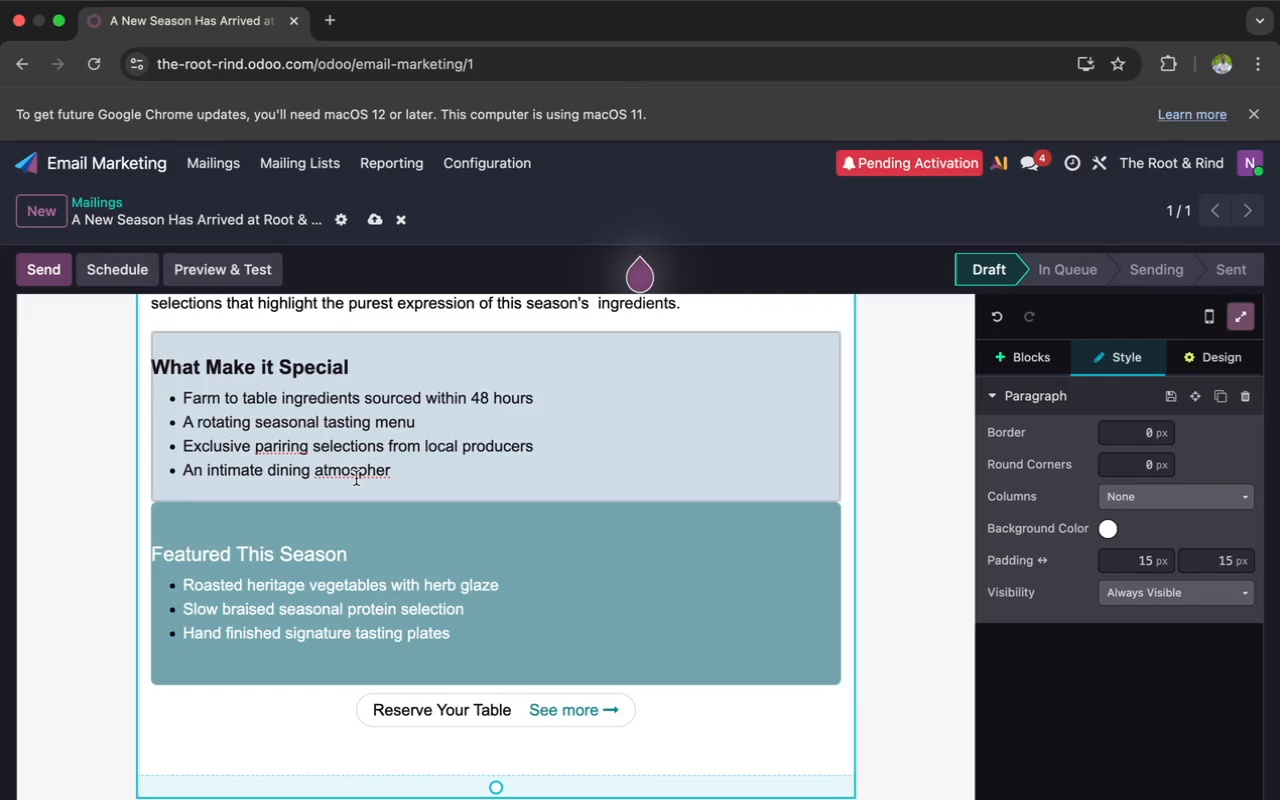 
wait(9.68)
 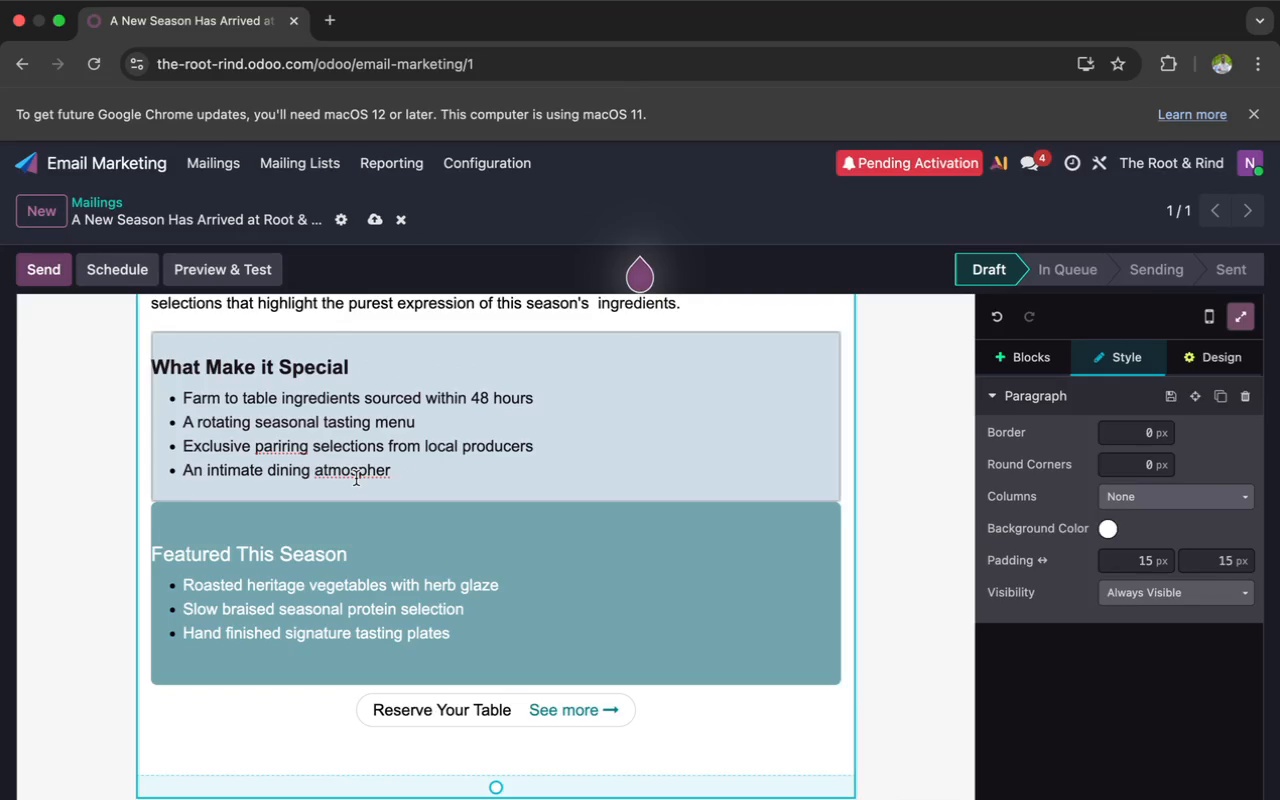 
left_click([395, 466])
 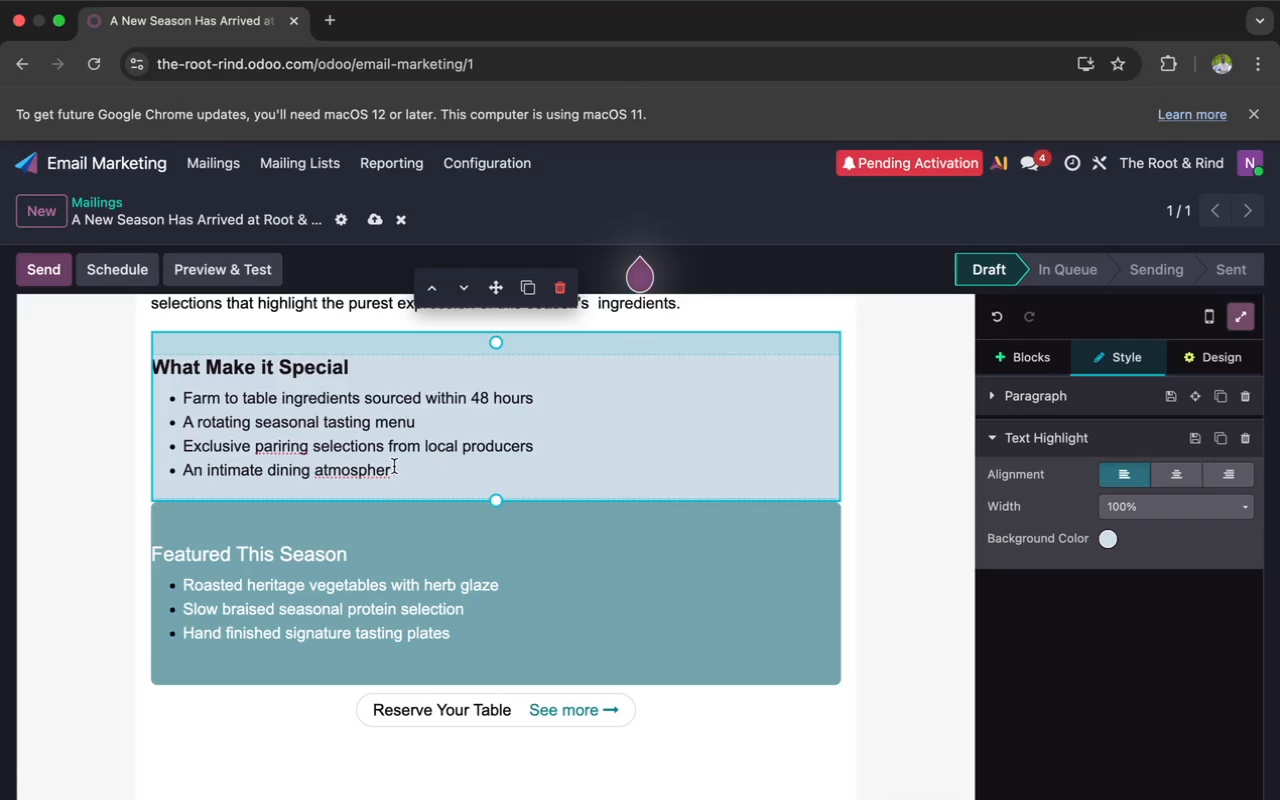 
key(Backspace)
 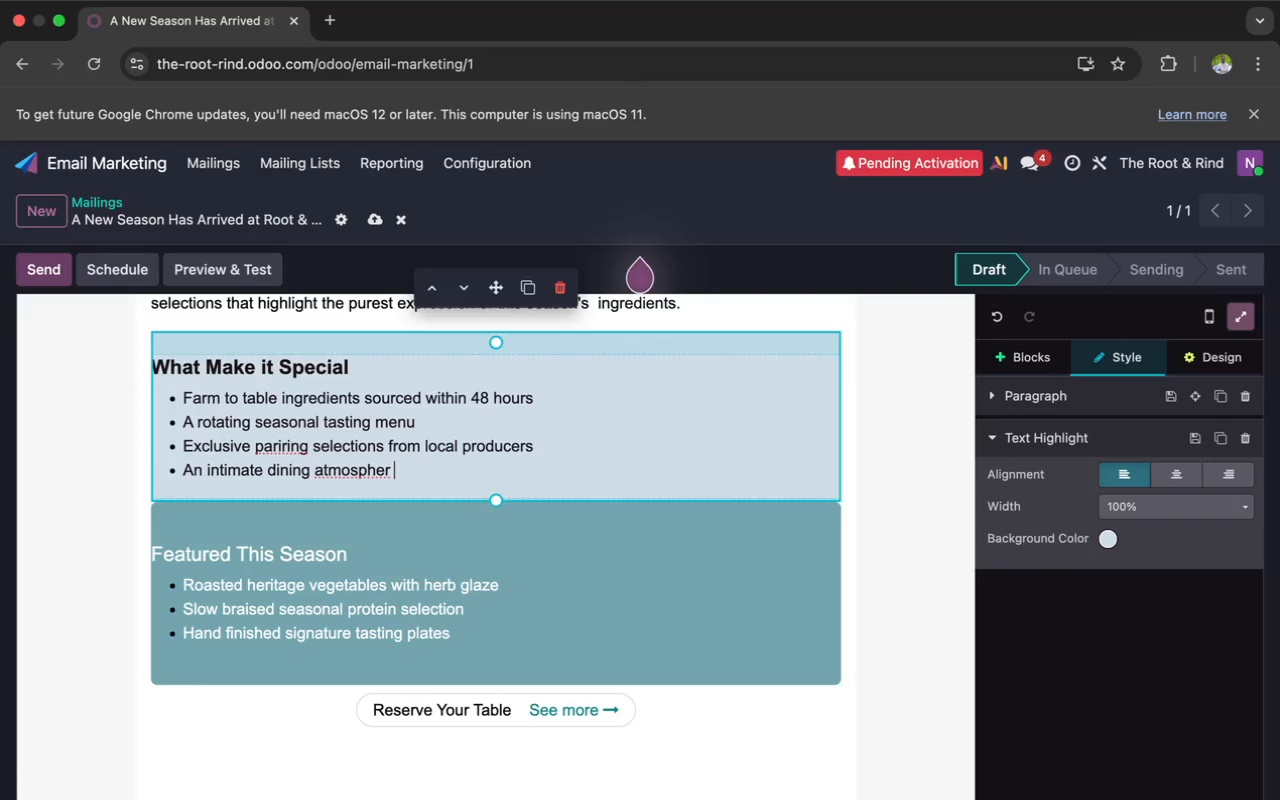 
key(E)
 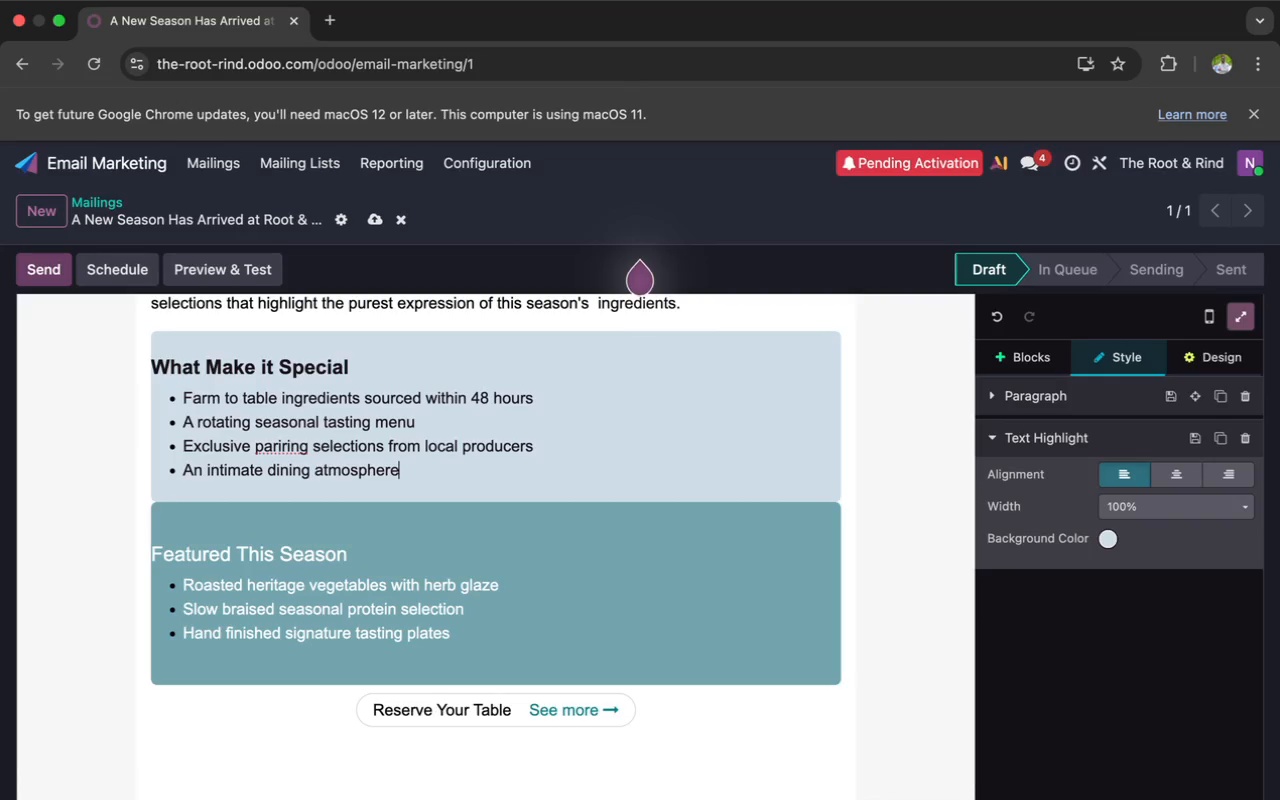 
mouse_move([281, 454])
 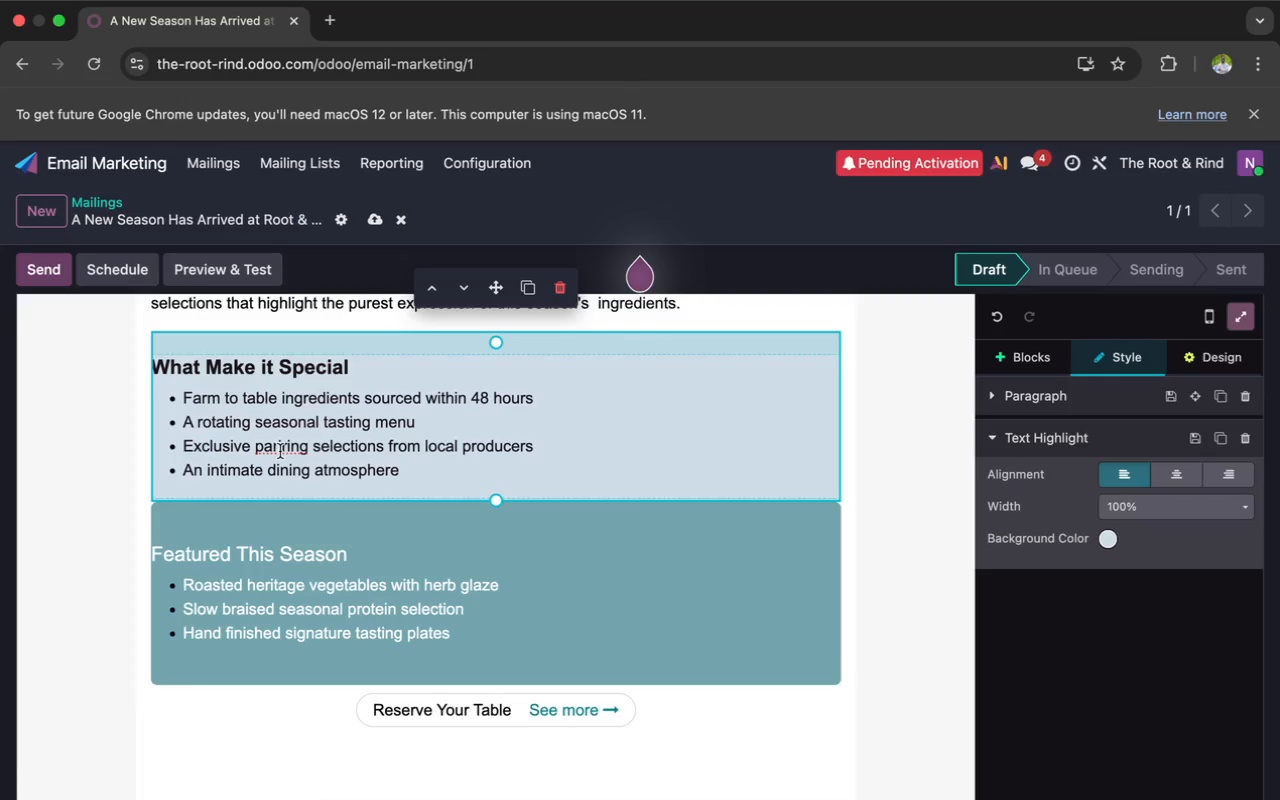 
left_click([280, 450])
 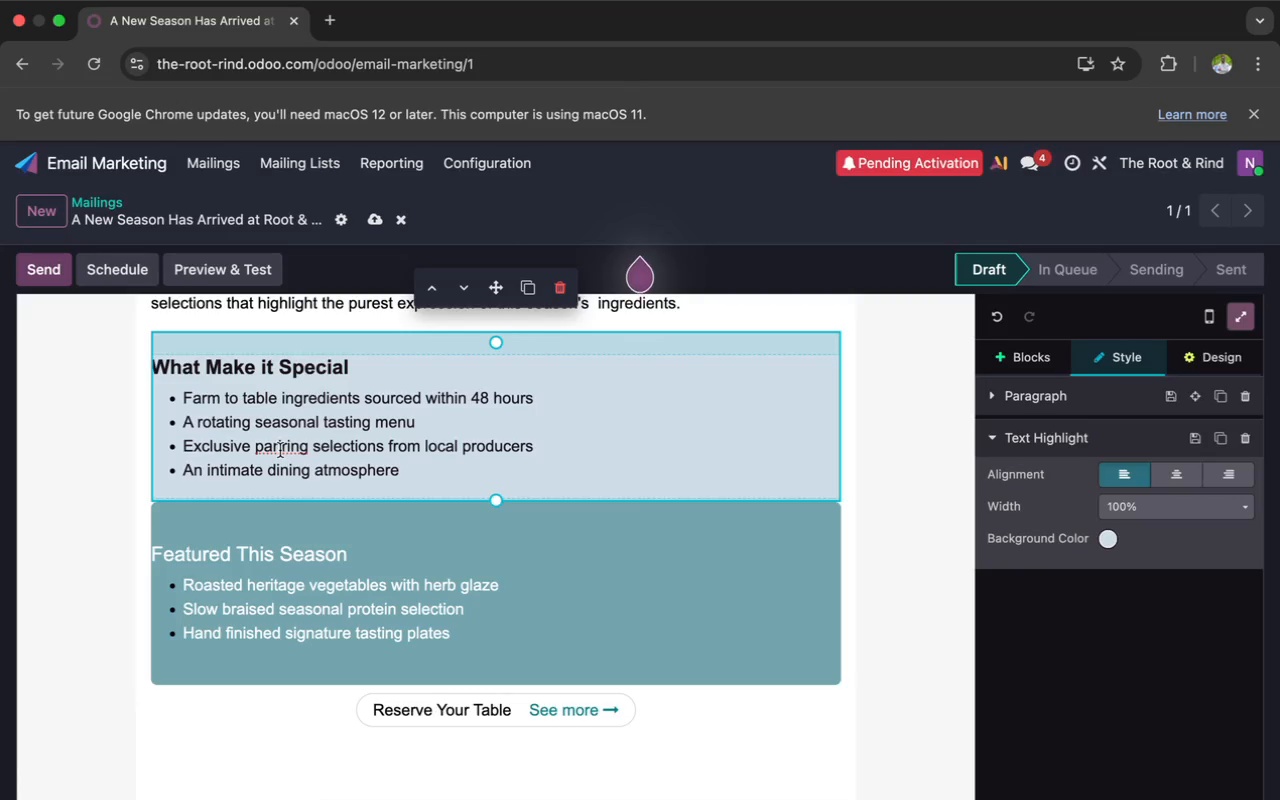 
left_click([277, 450])
 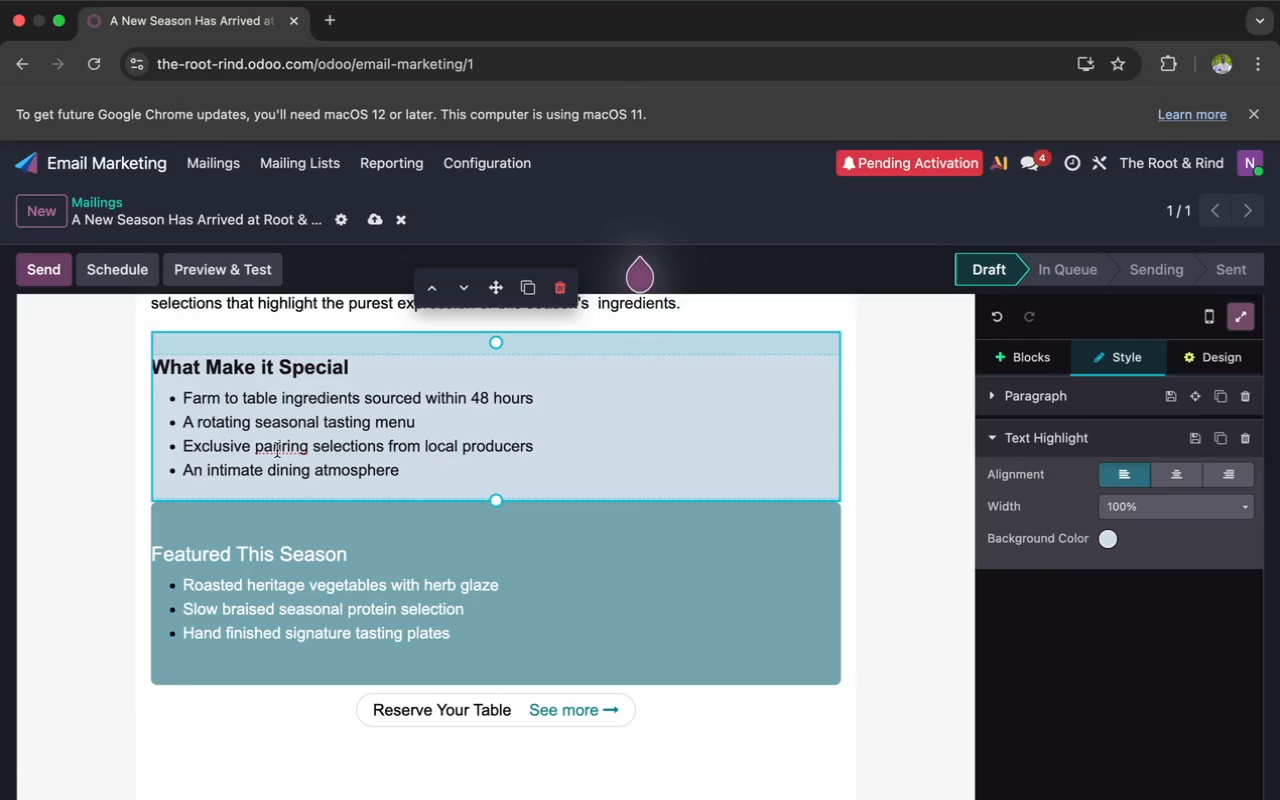 
key(Backspace)
 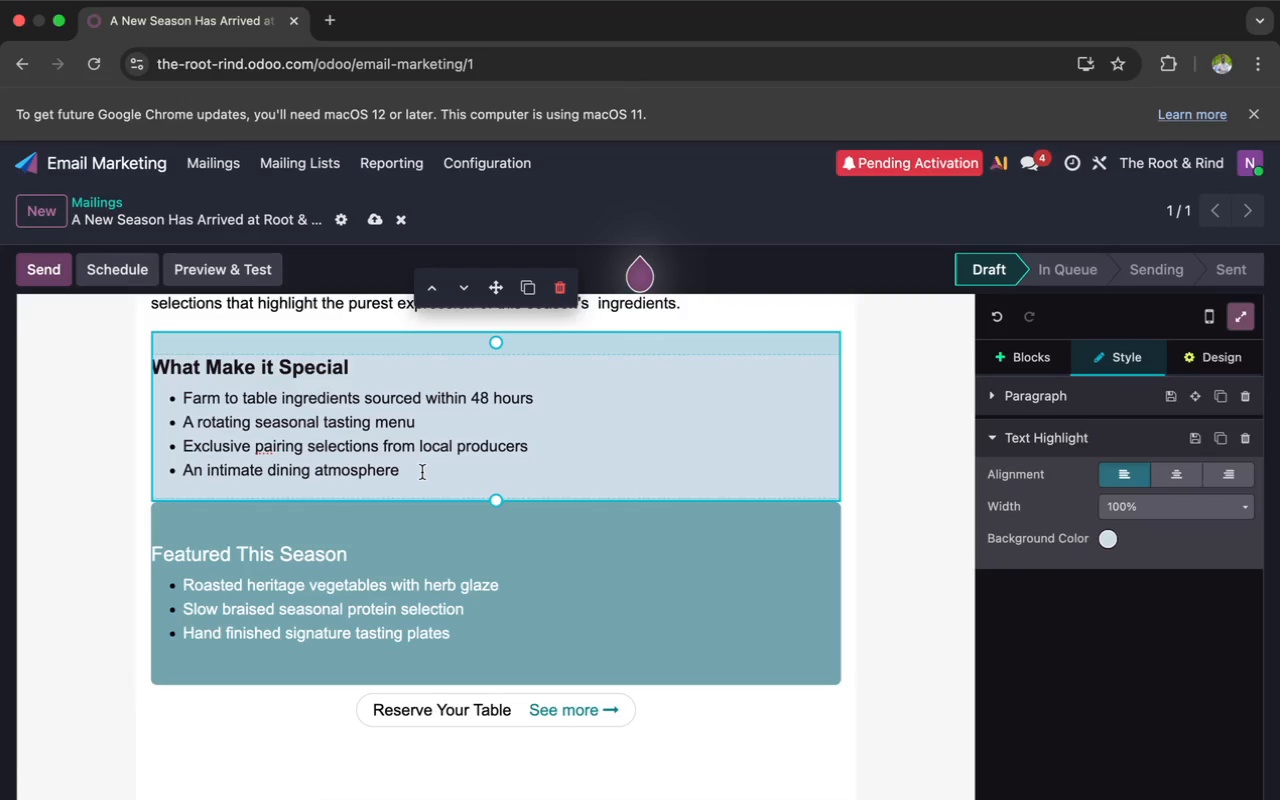 
scroll: coordinate [418, 474], scroll_direction: up, amount: 42.0
 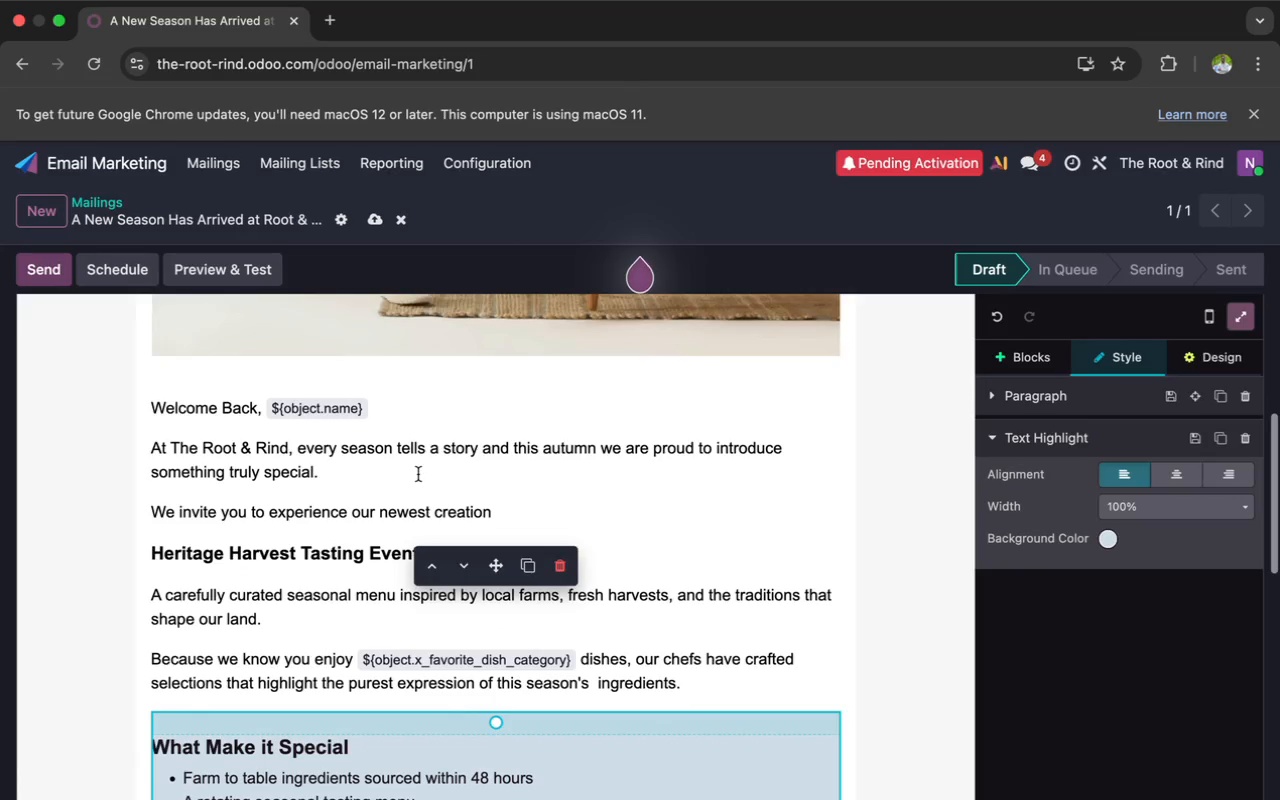 
scroll: coordinate [418, 474], scroll_direction: down, amount: 56.0
 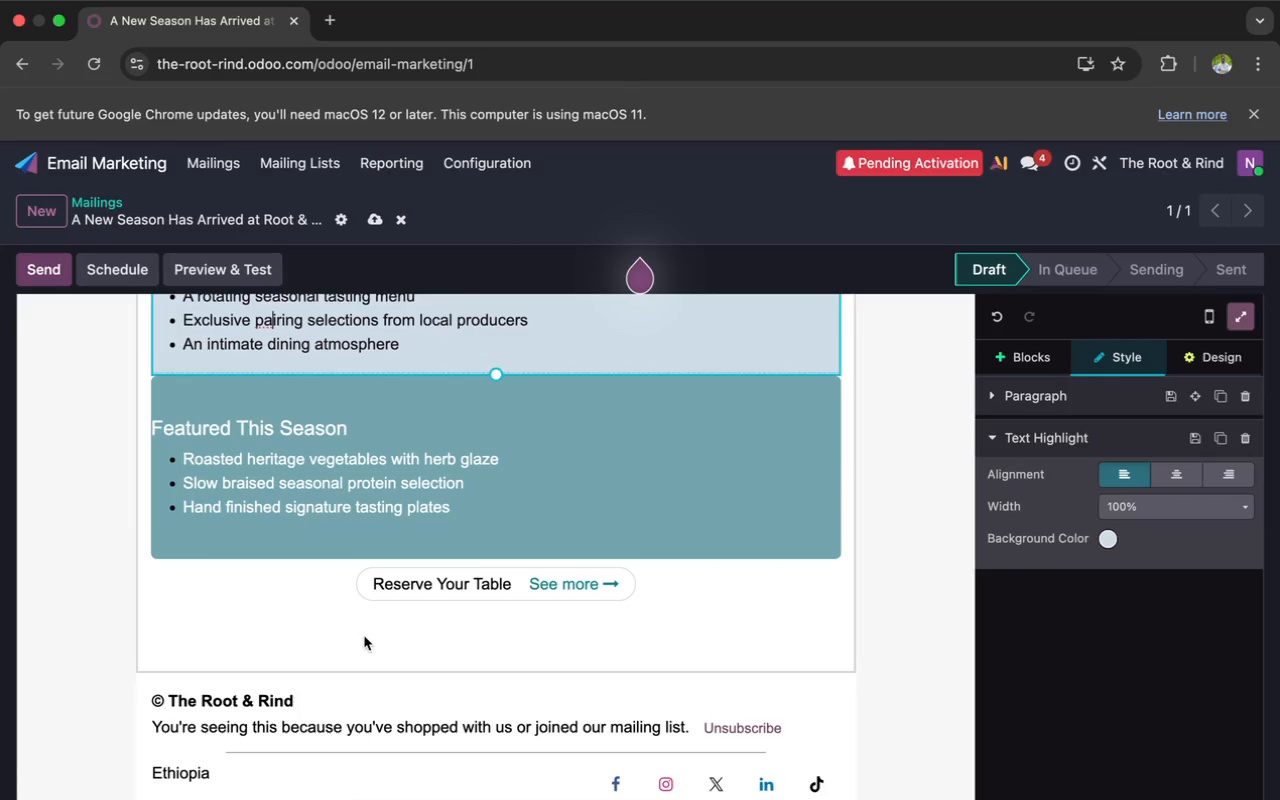 
left_click([361, 636])
 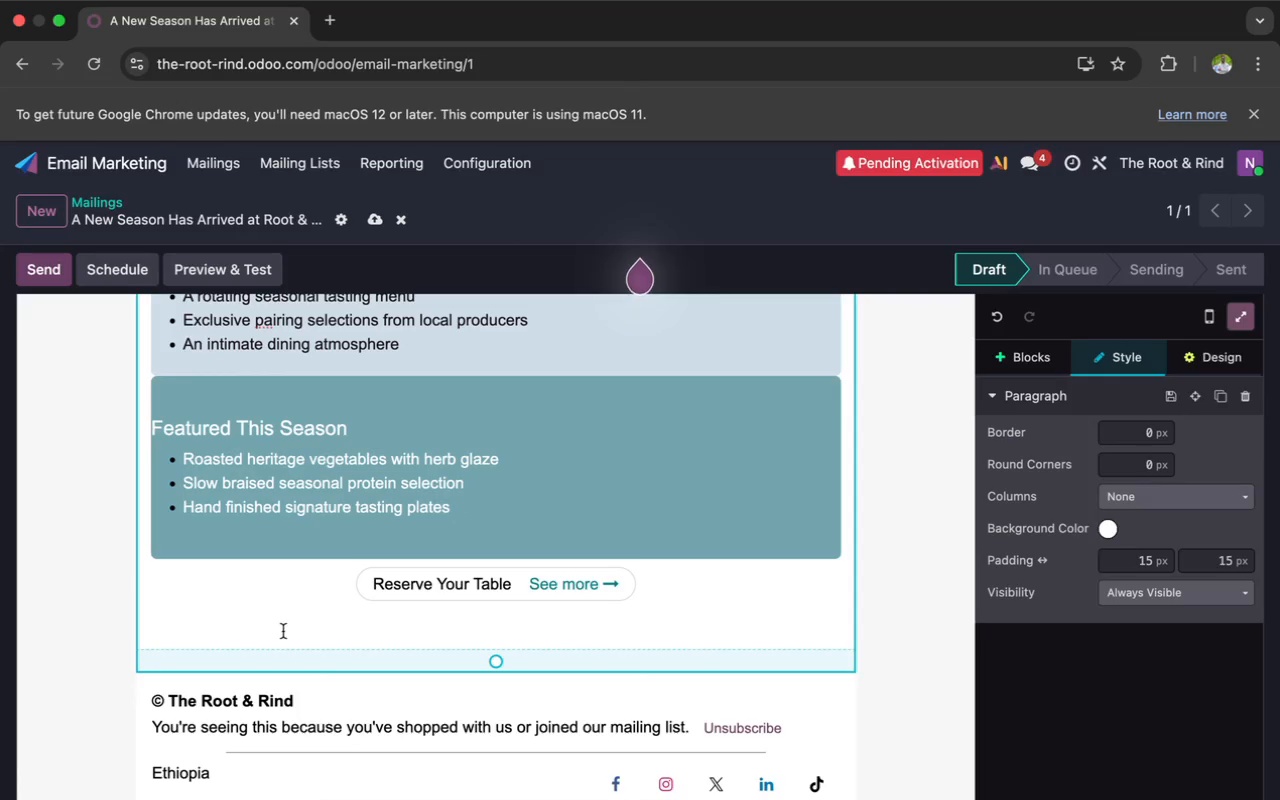 
left_click([262, 634])
 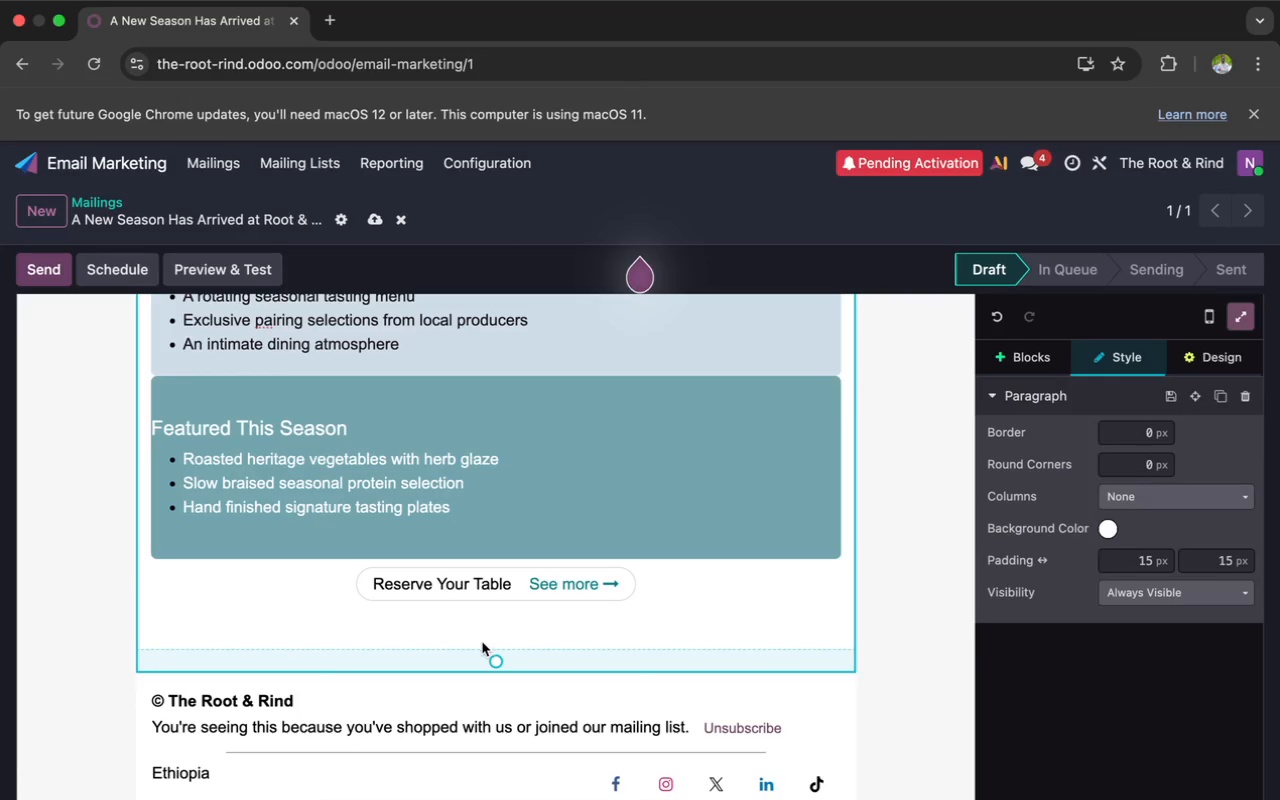 
left_click_drag(start_coordinate=[493, 652], to_coordinate=[473, 583])
 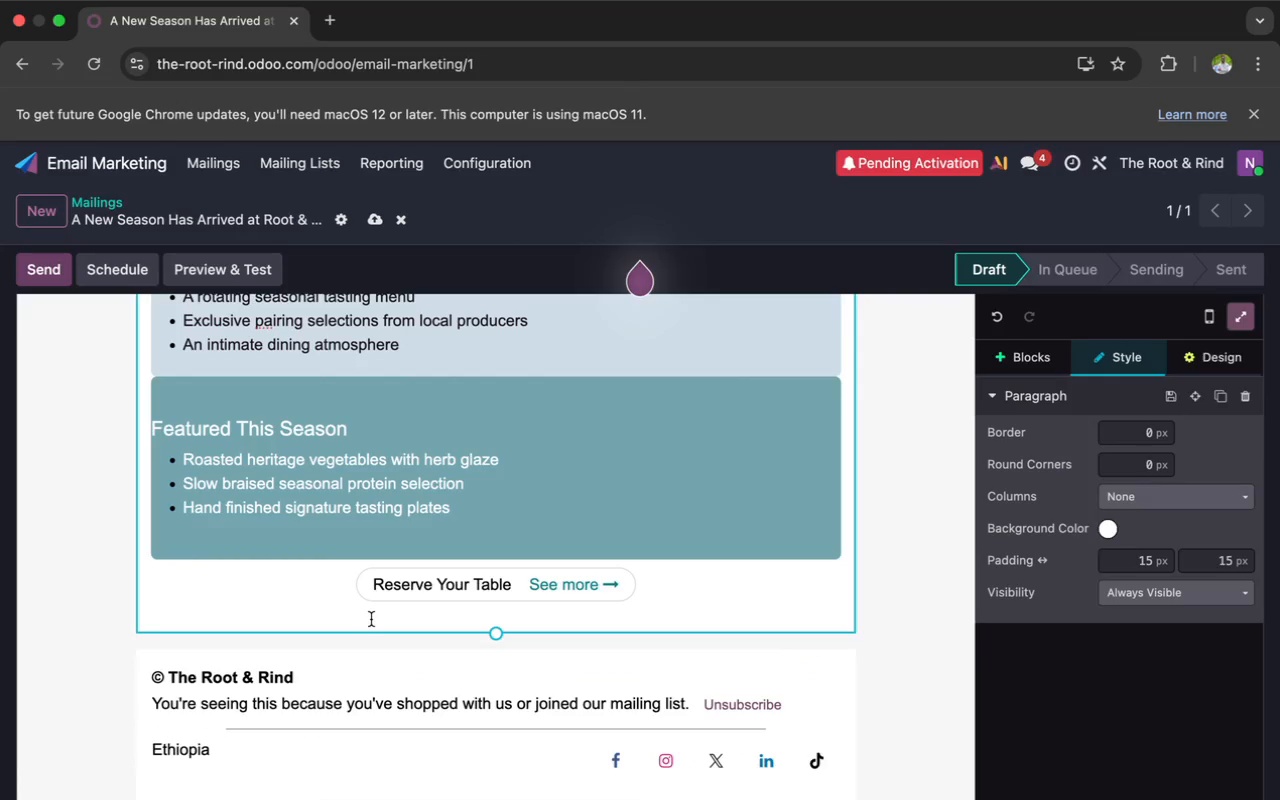 
left_click([371, 617])
 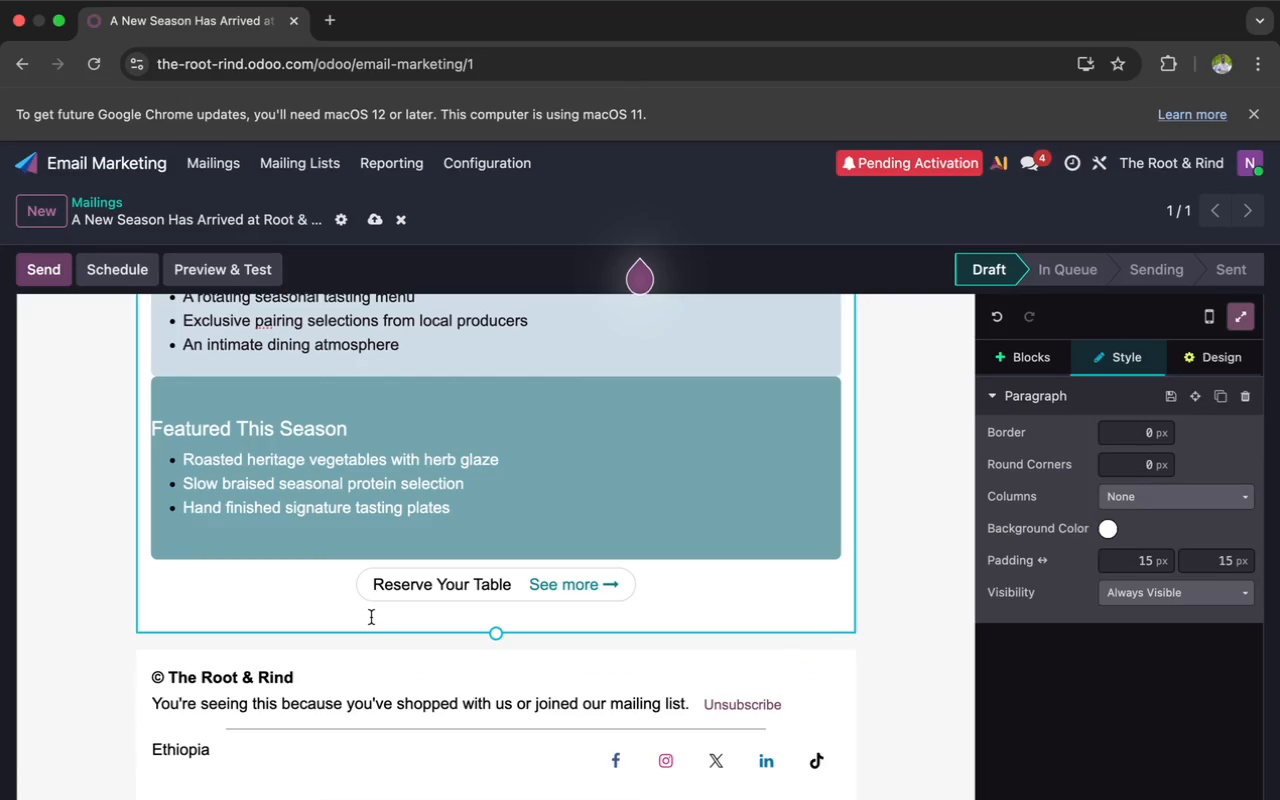 
key(Backspace)
 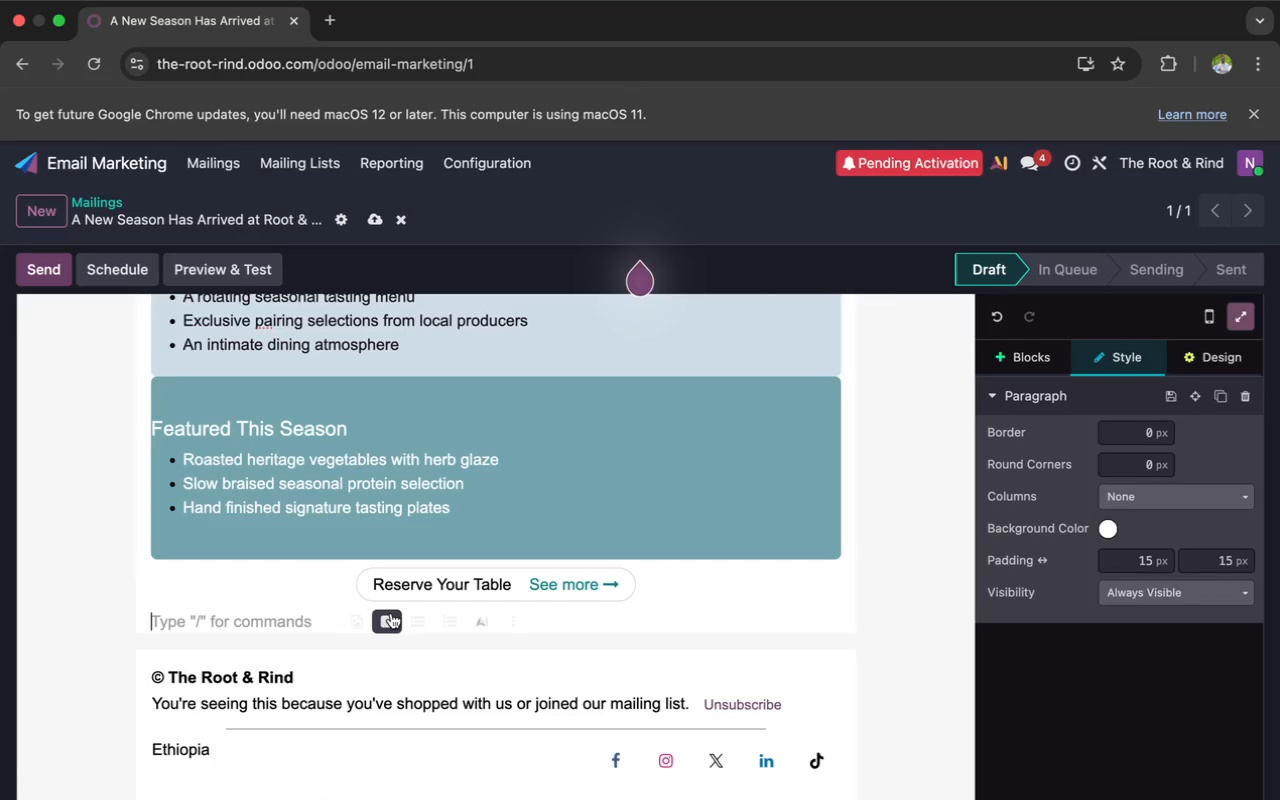 
key(Backspace)
 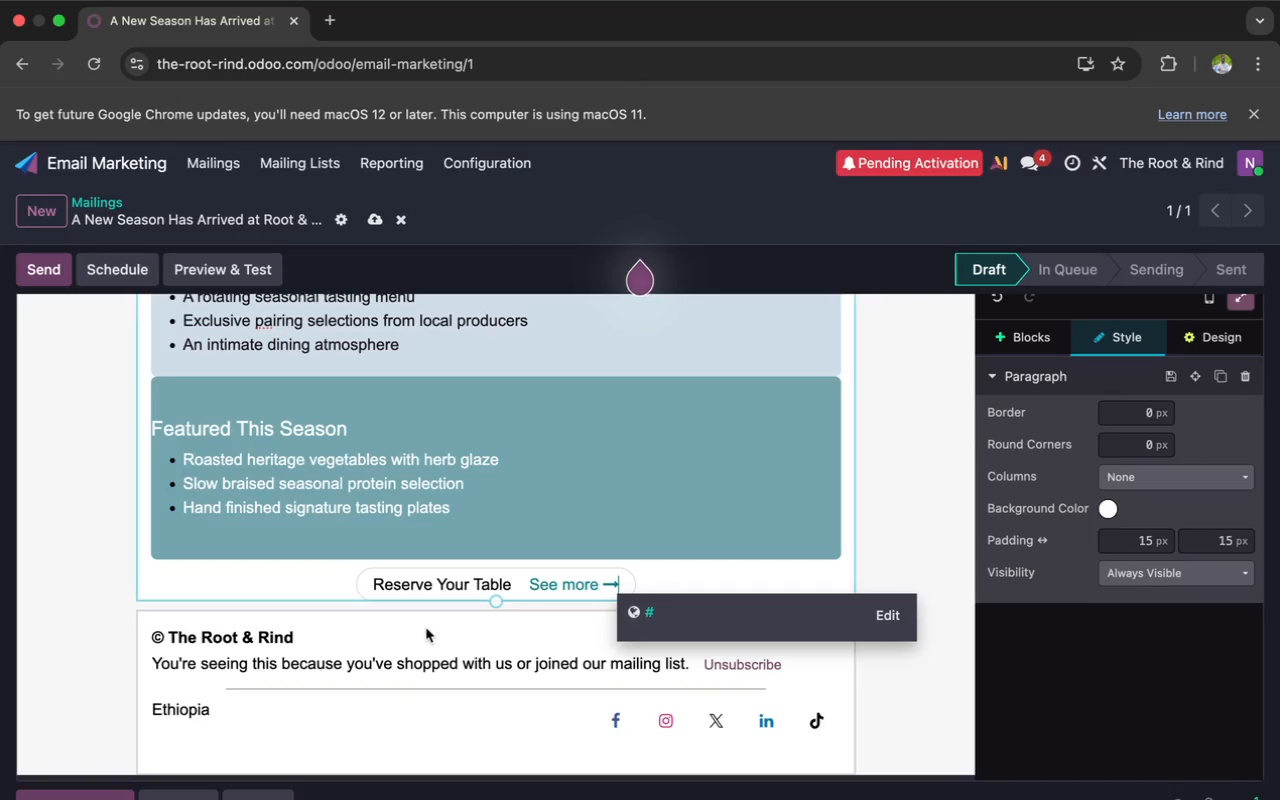 
left_click([389, 628])
 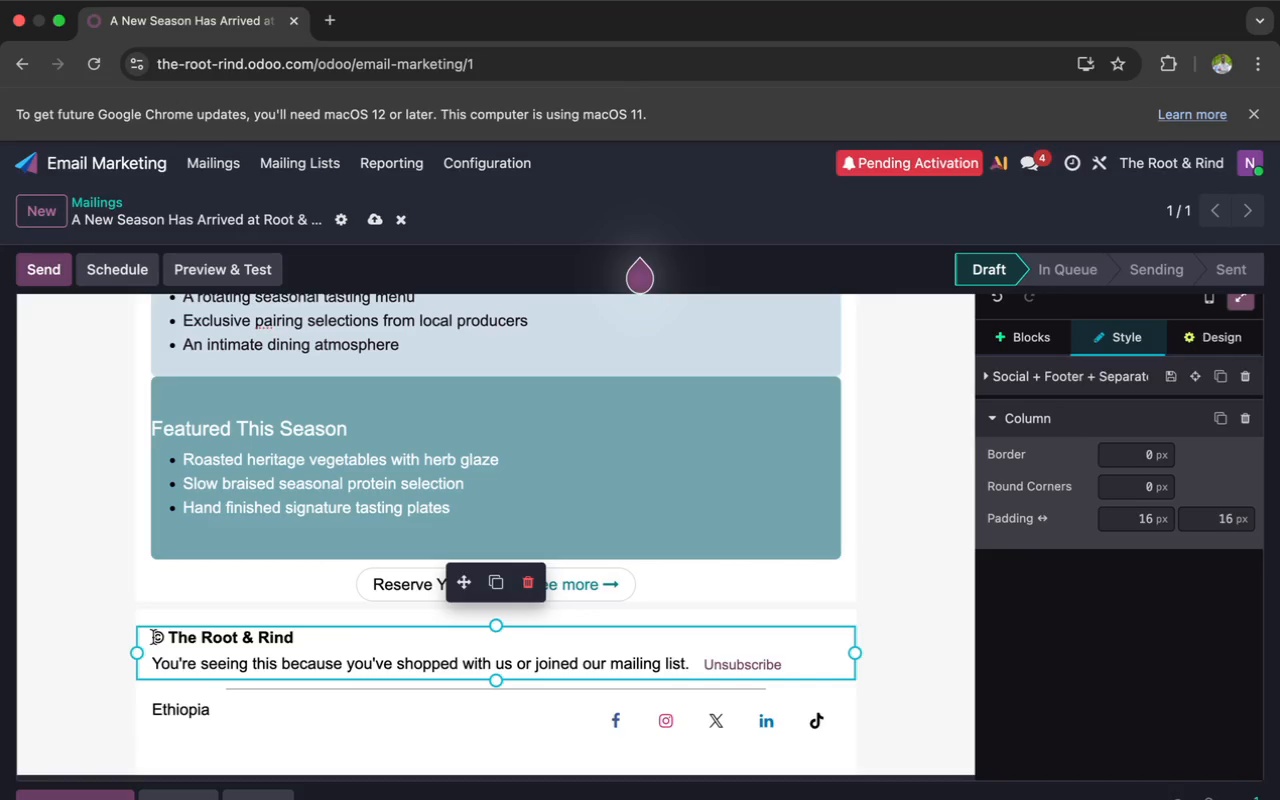 
left_click([151, 639])
 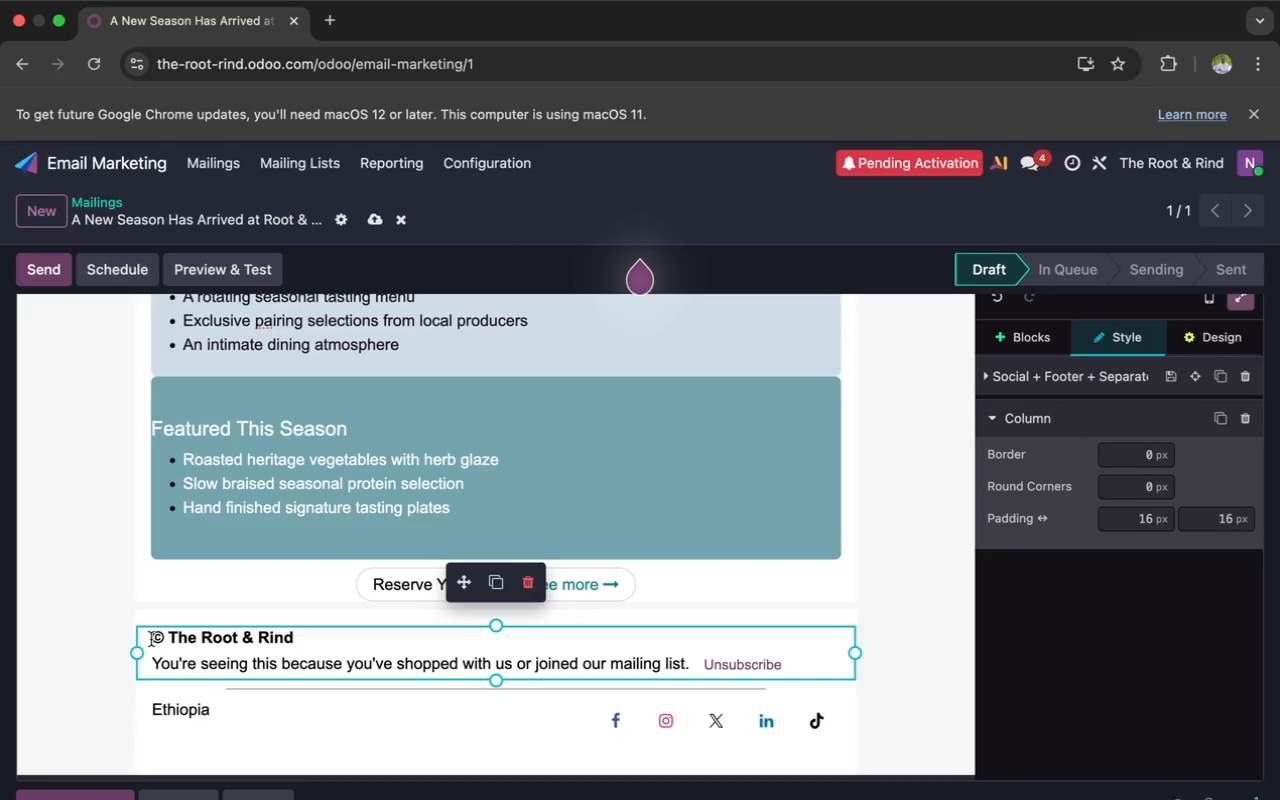 
key(Enter)
 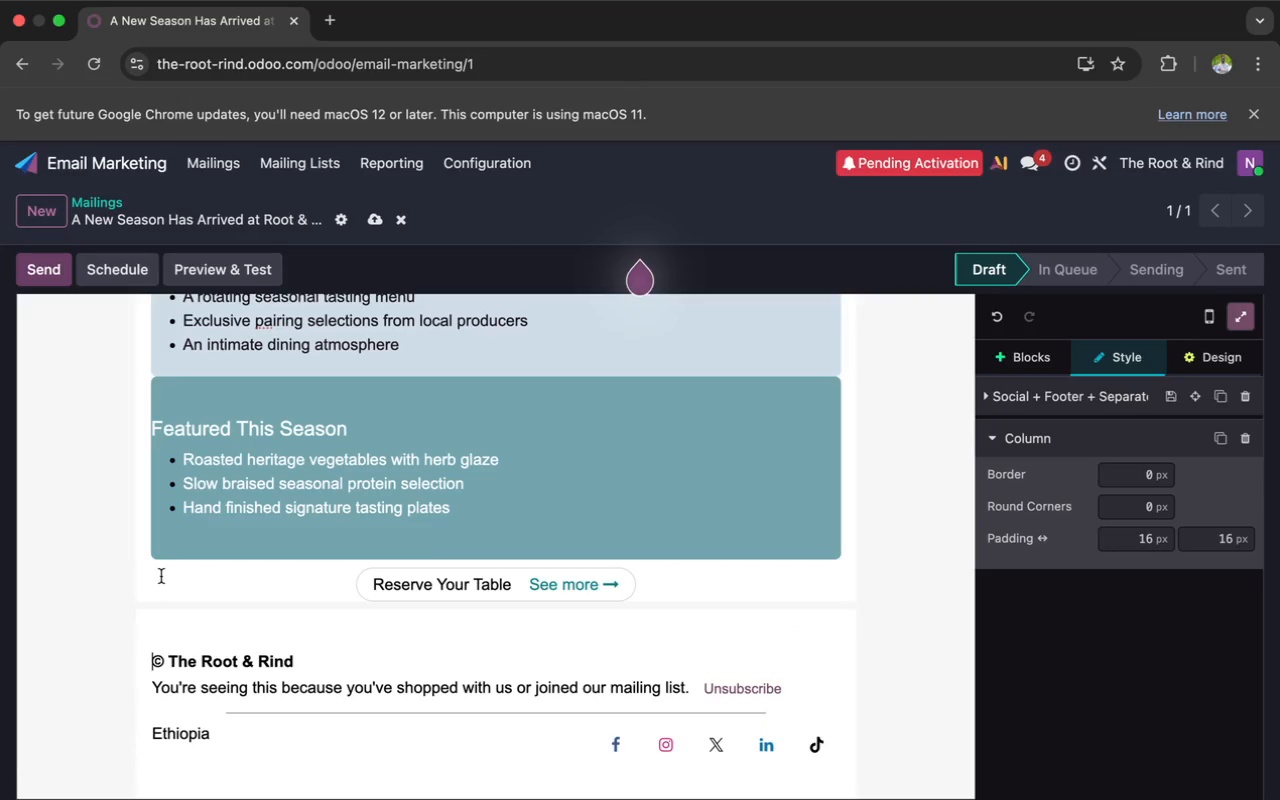 
left_click([165, 626])
 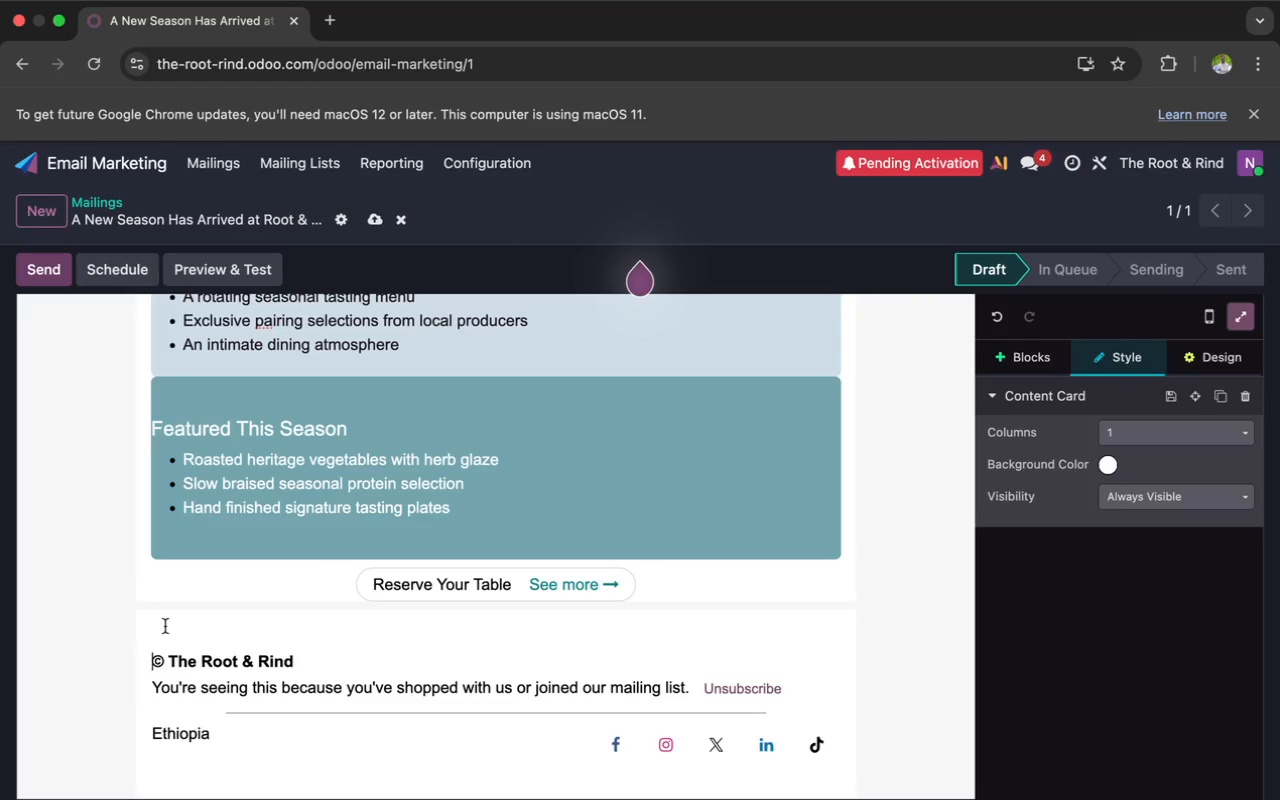 
left_click([161, 630])
 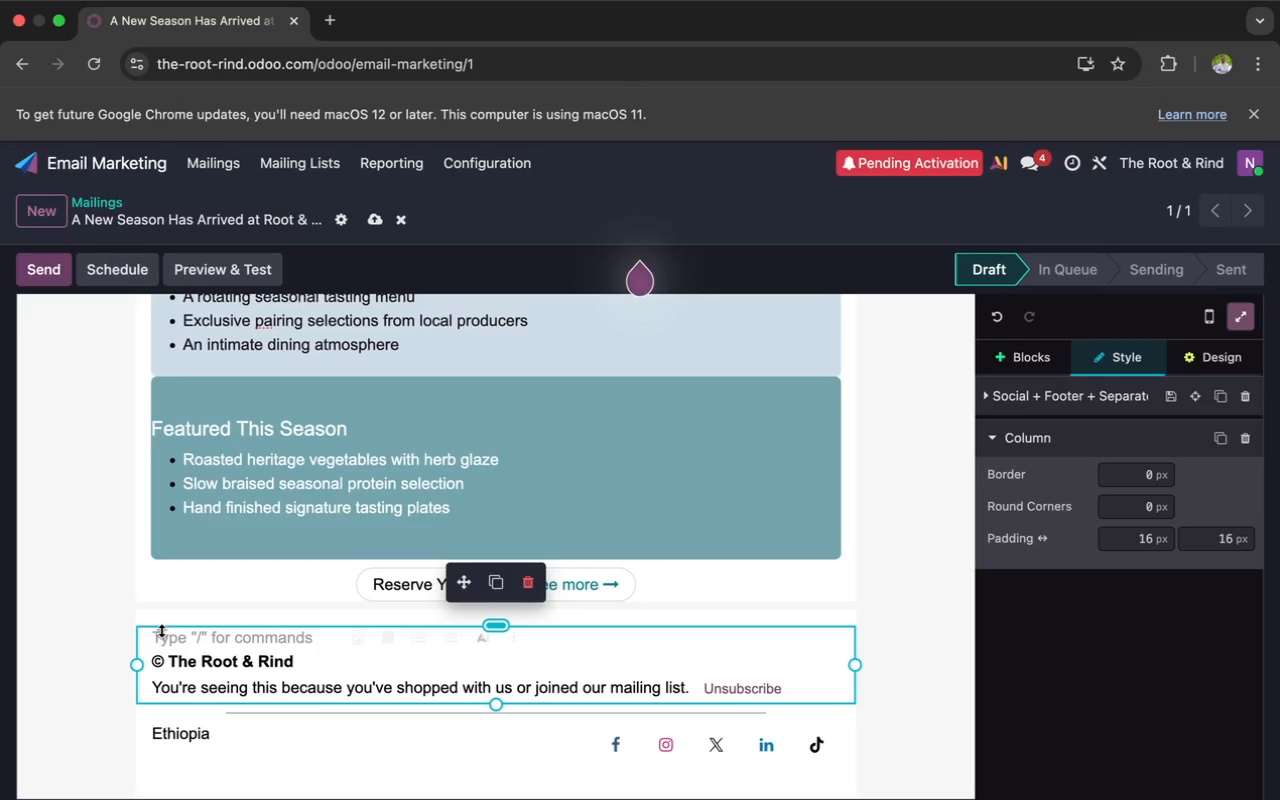 
wait(15.7)
 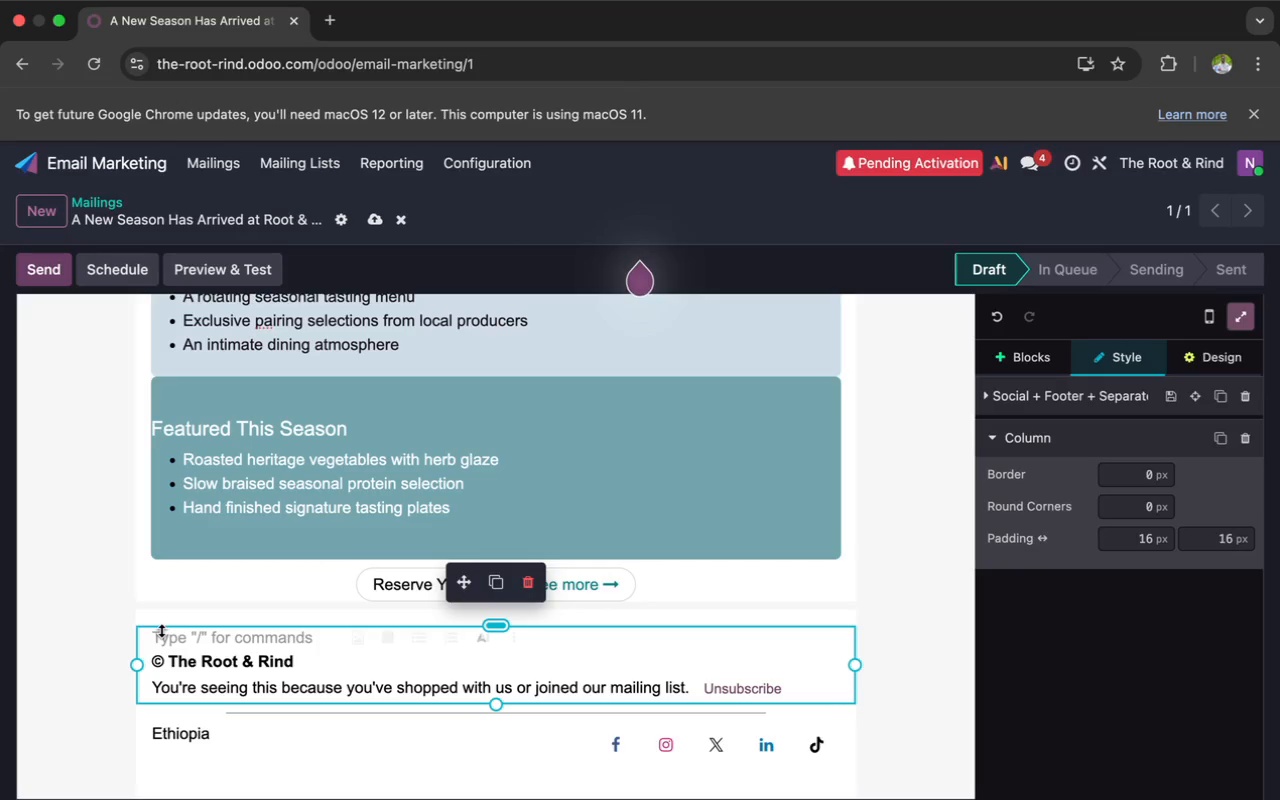 
left_click([153, 656])
 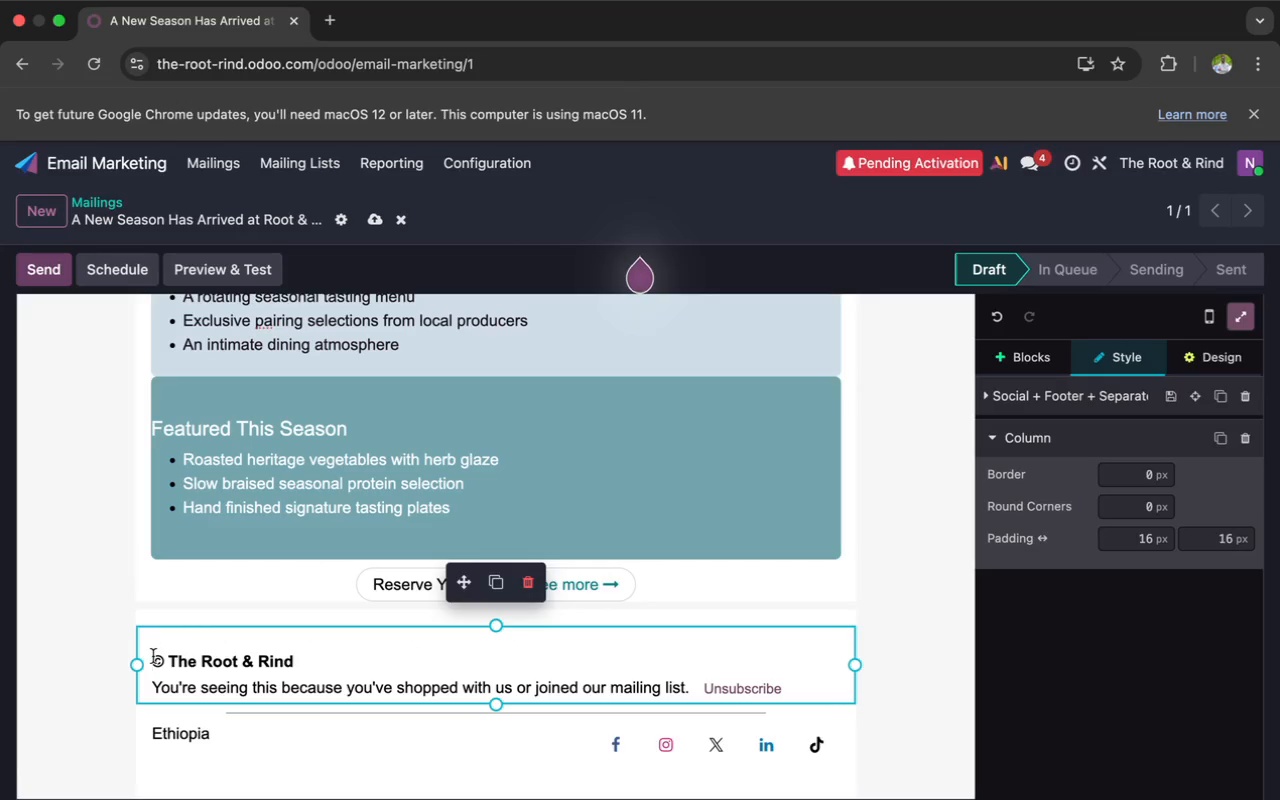 
key(Backspace)
 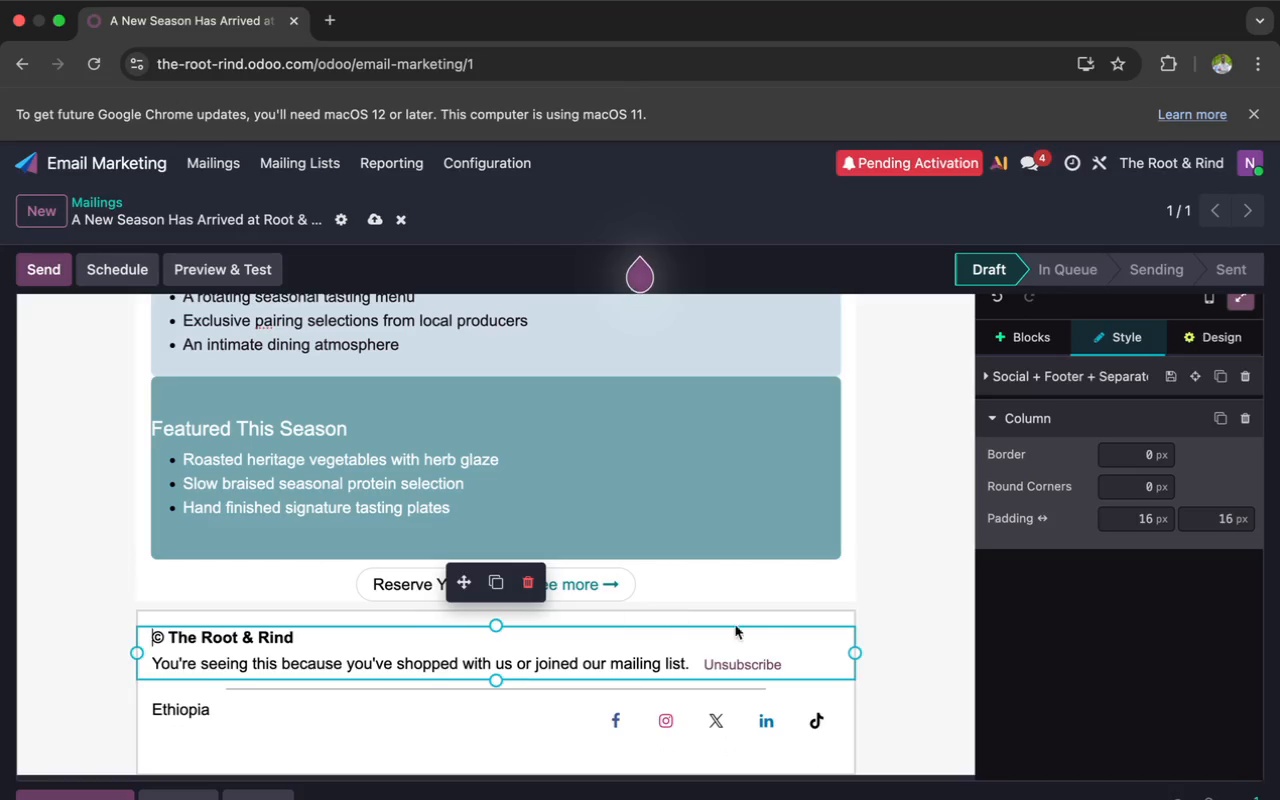 
left_click_drag(start_coordinate=[795, 666], to_coordinate=[183, 659])
 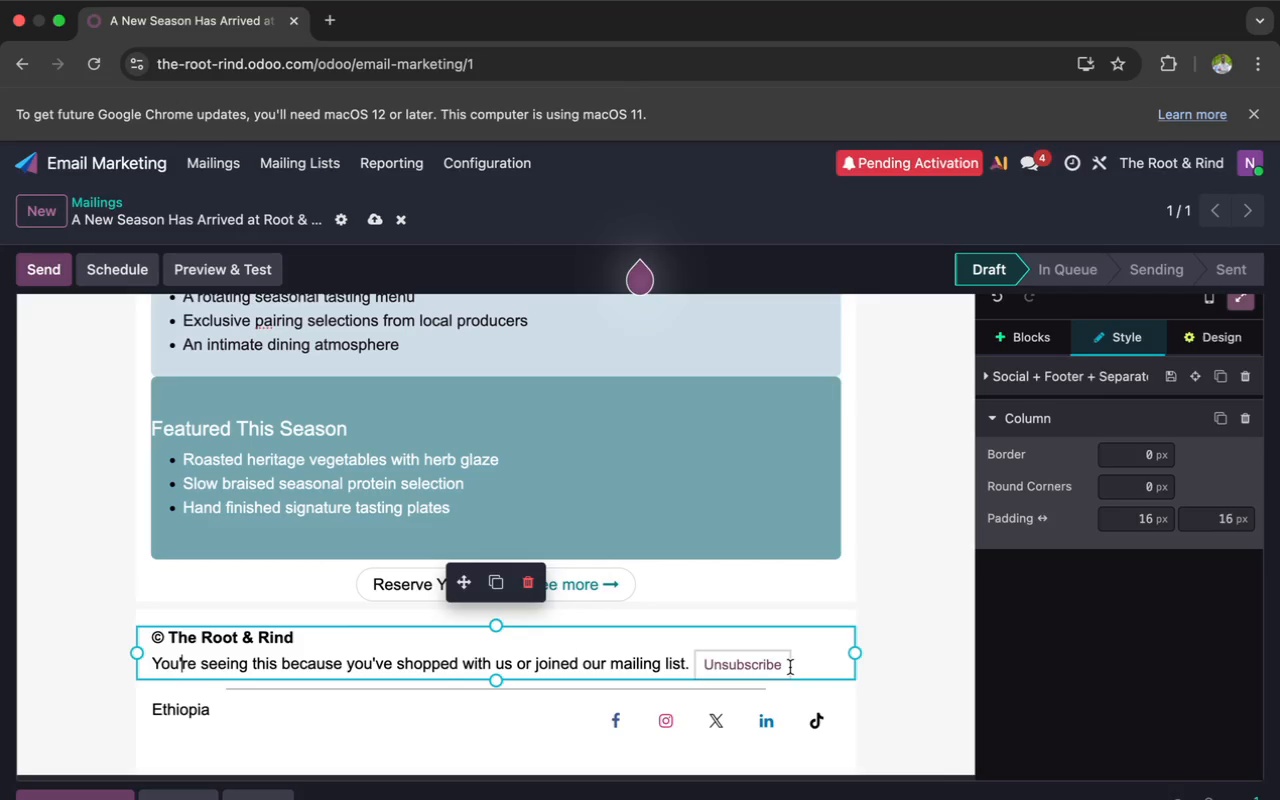 
left_click_drag(start_coordinate=[804, 667], to_coordinate=[532, 662])
 